 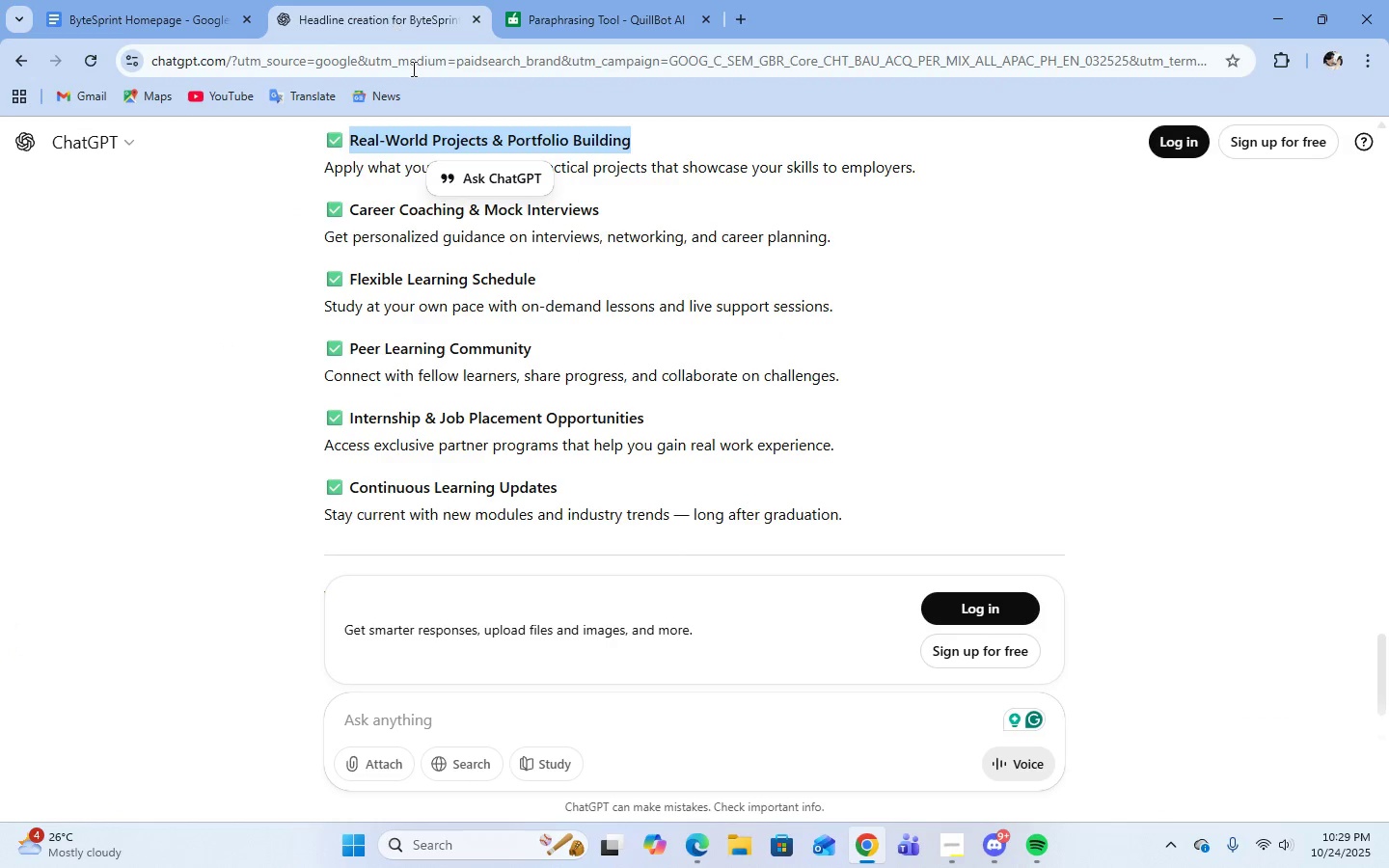 
left_click_drag(start_coordinate=[344, 210], to_coordinate=[604, 218])
 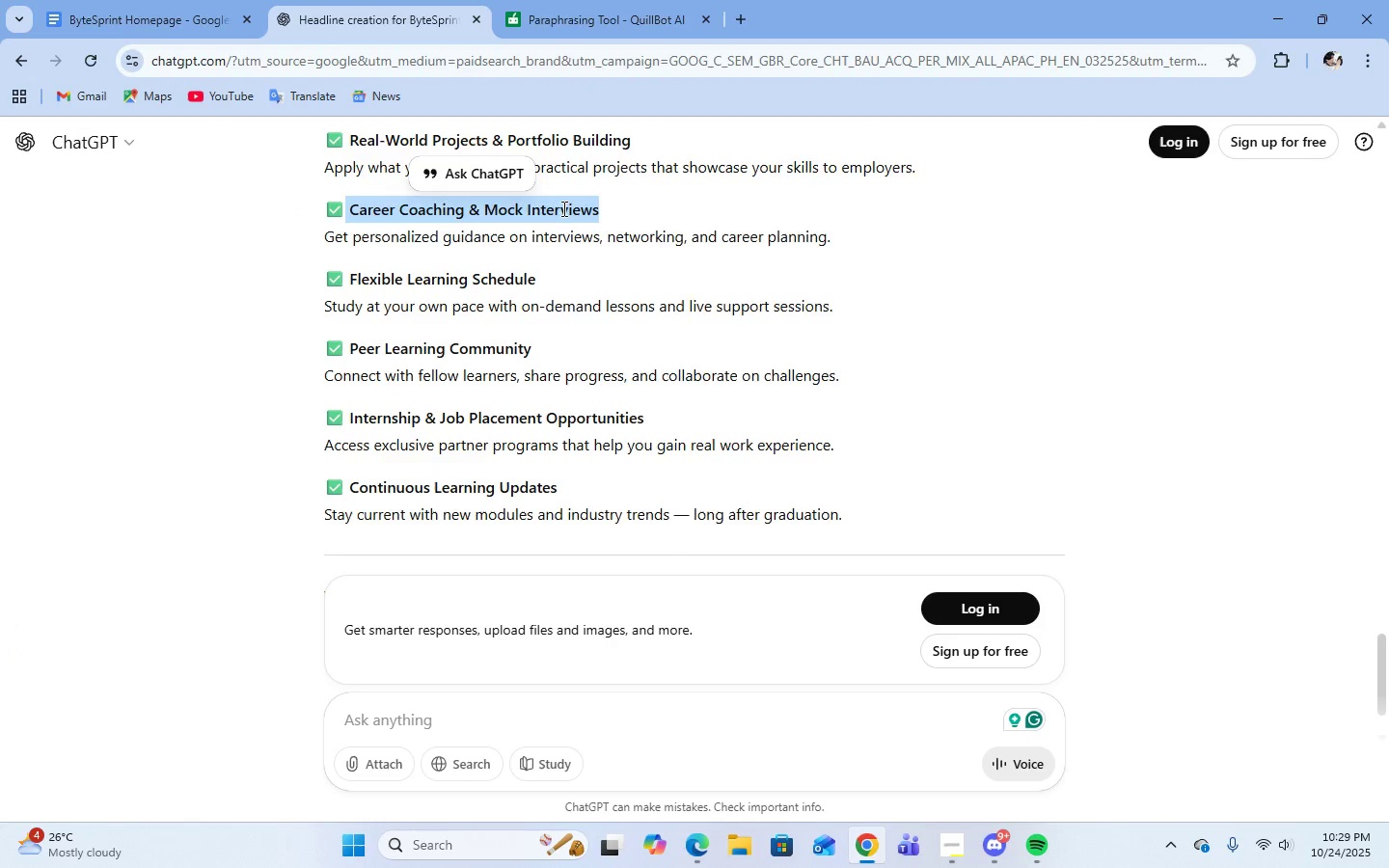 
right_click([562, 208])
 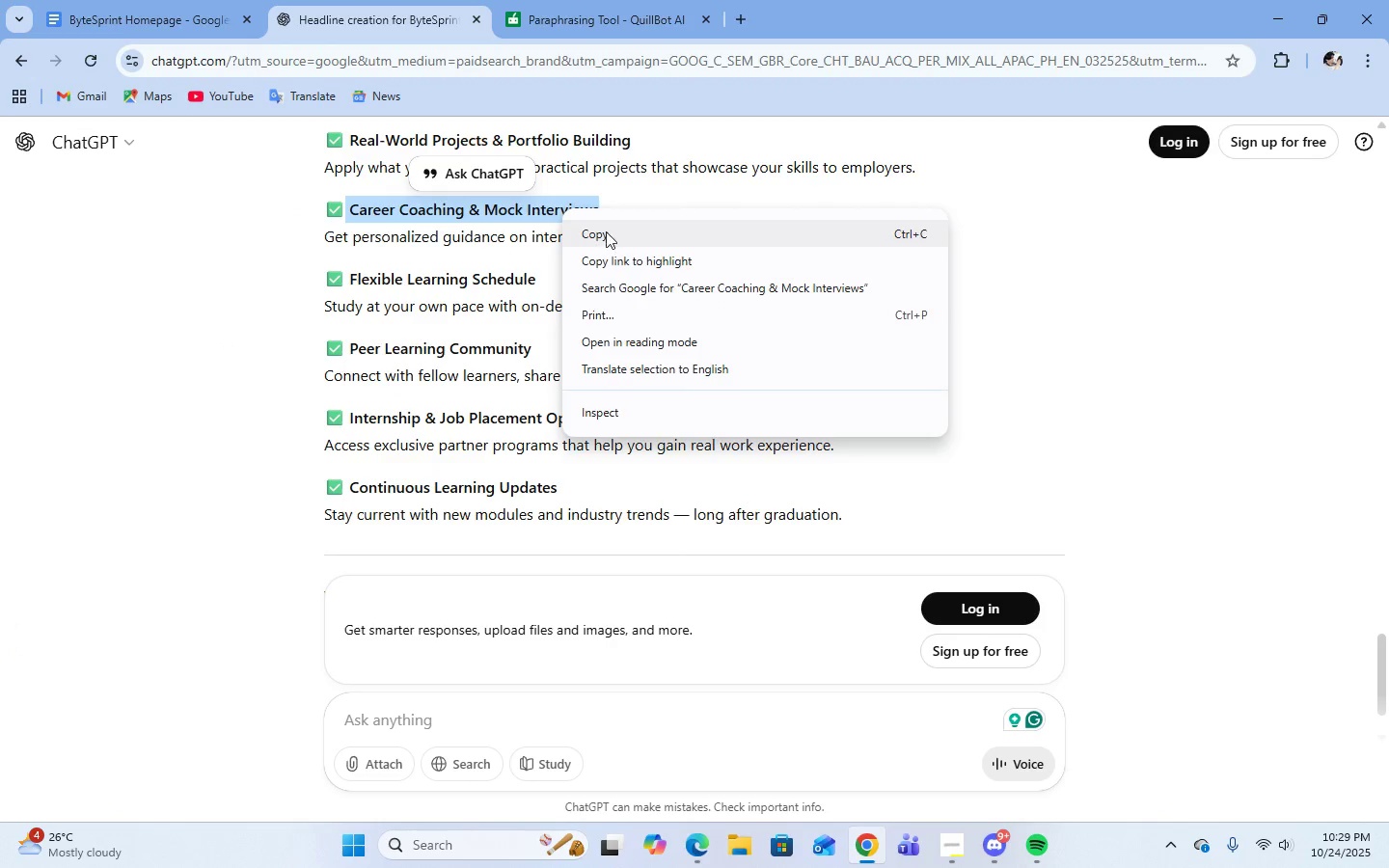 
left_click([604, 231])
 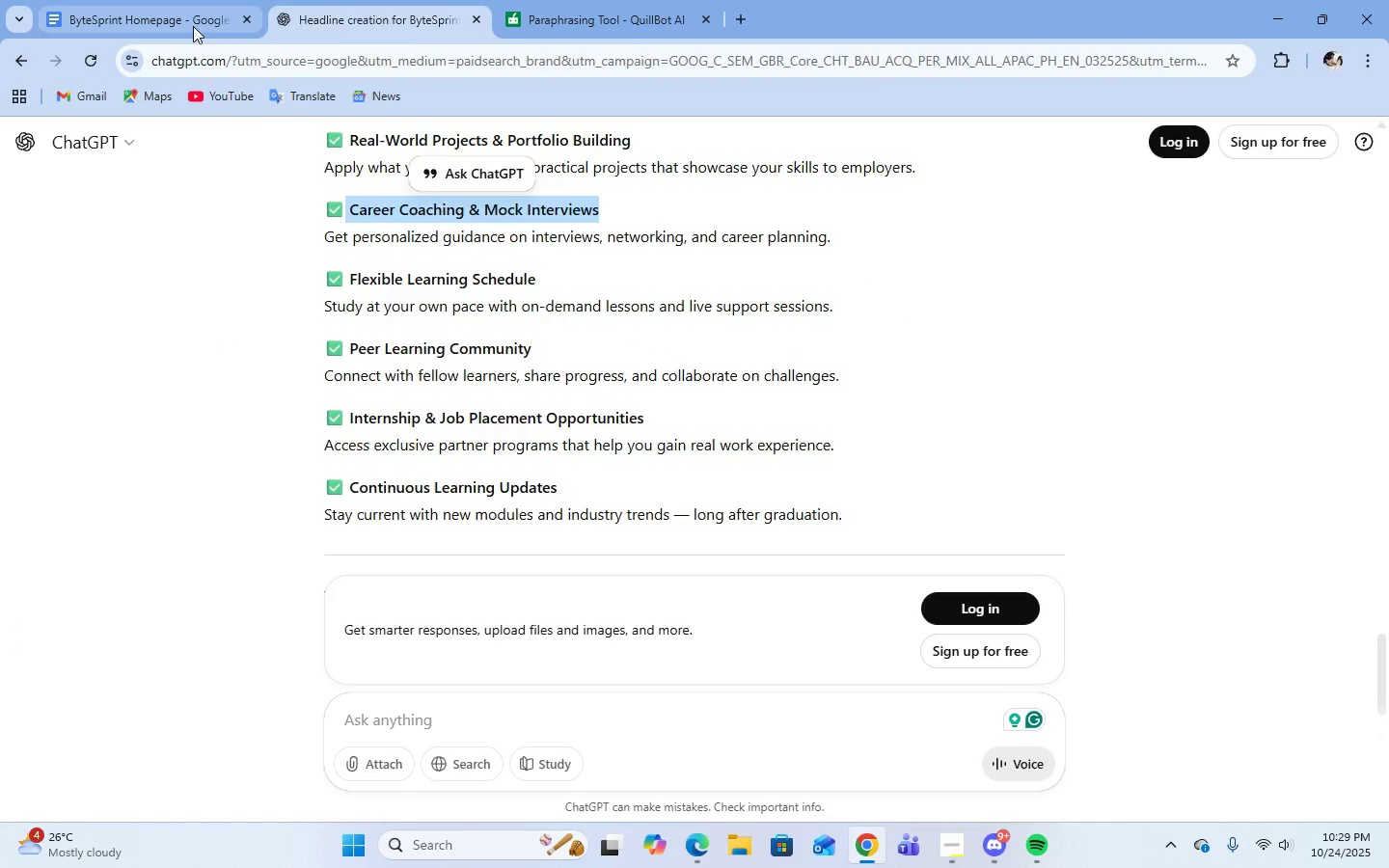 
left_click([191, 25])
 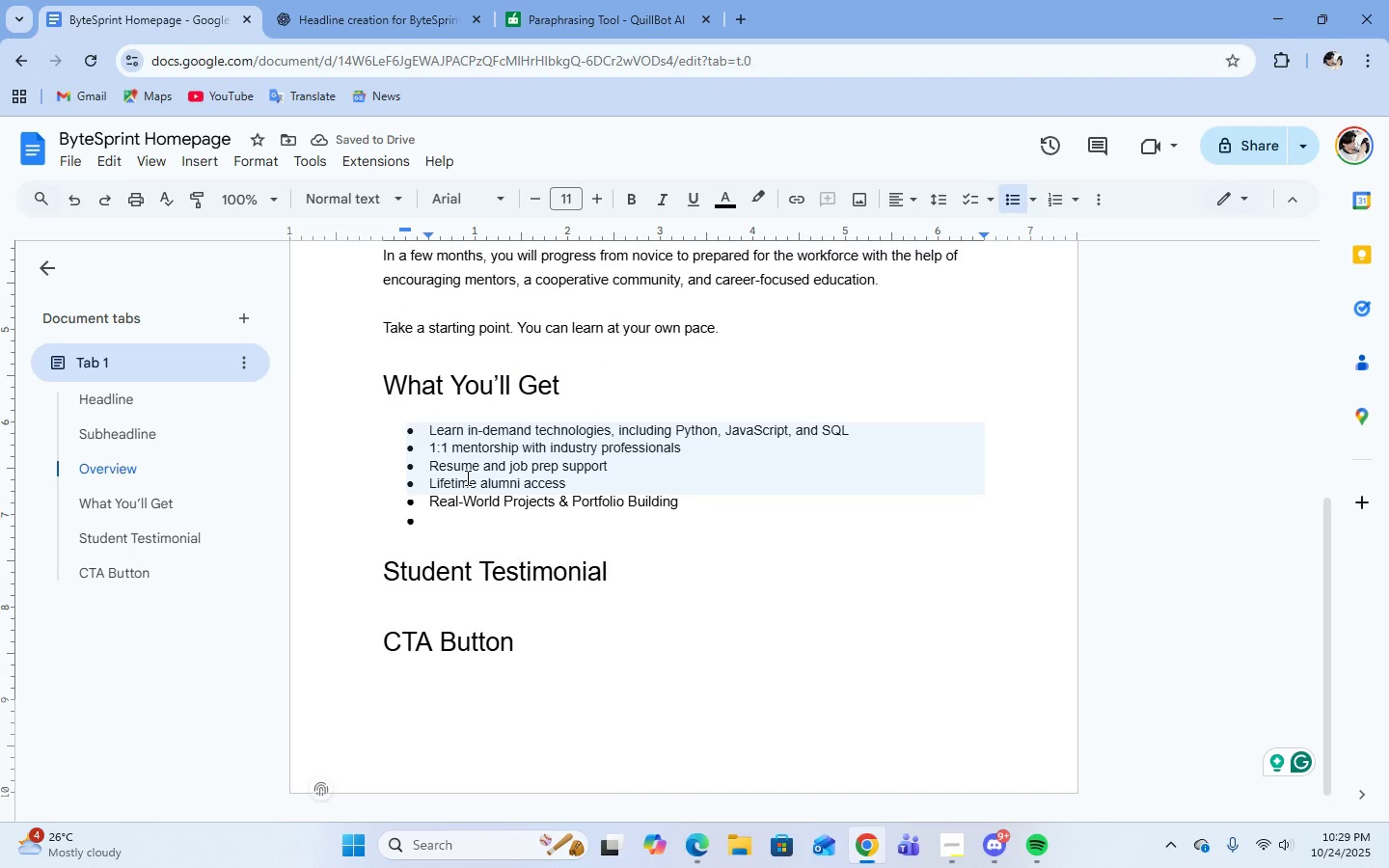 
key(Control+V)
 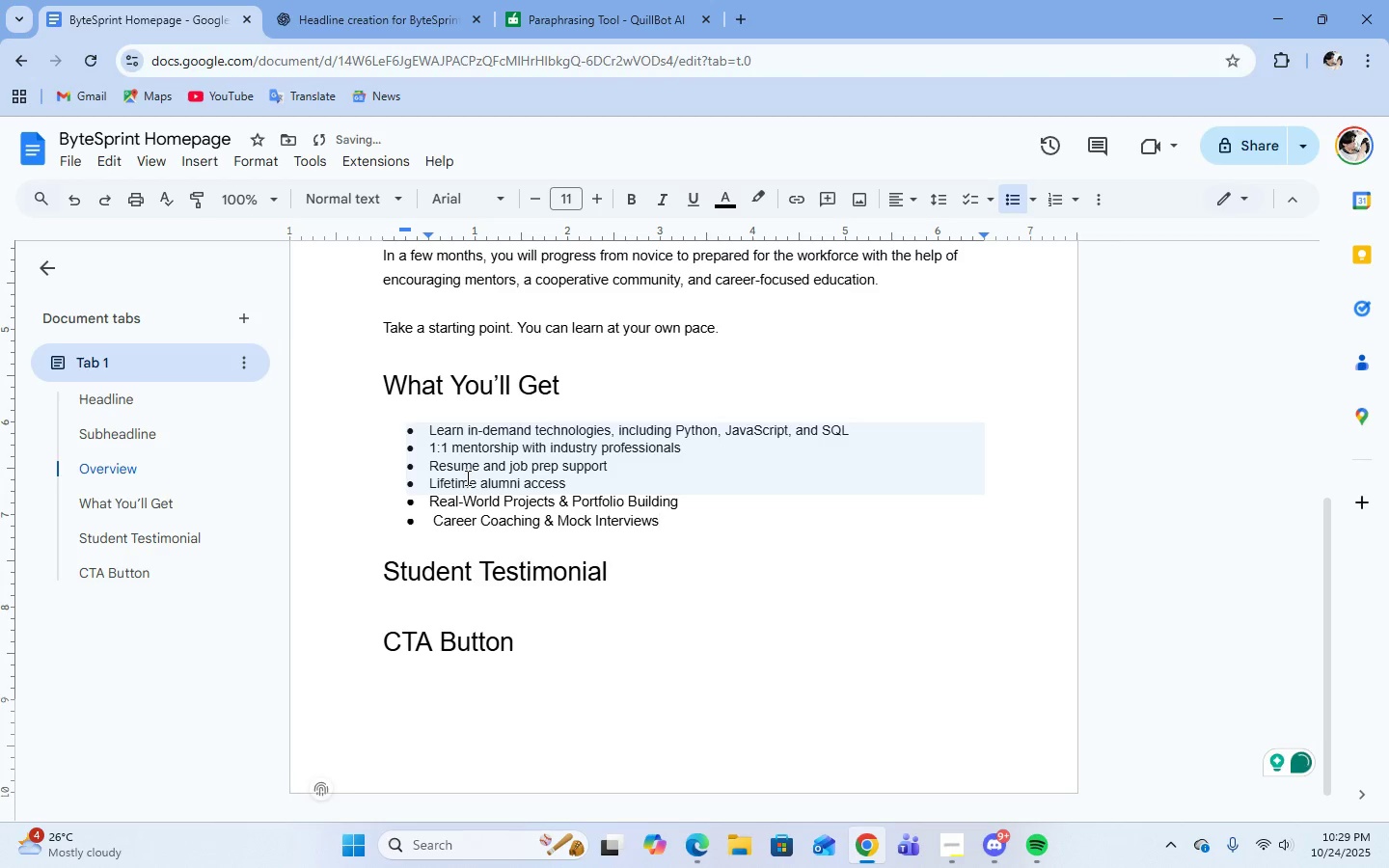 
key(Enter)
 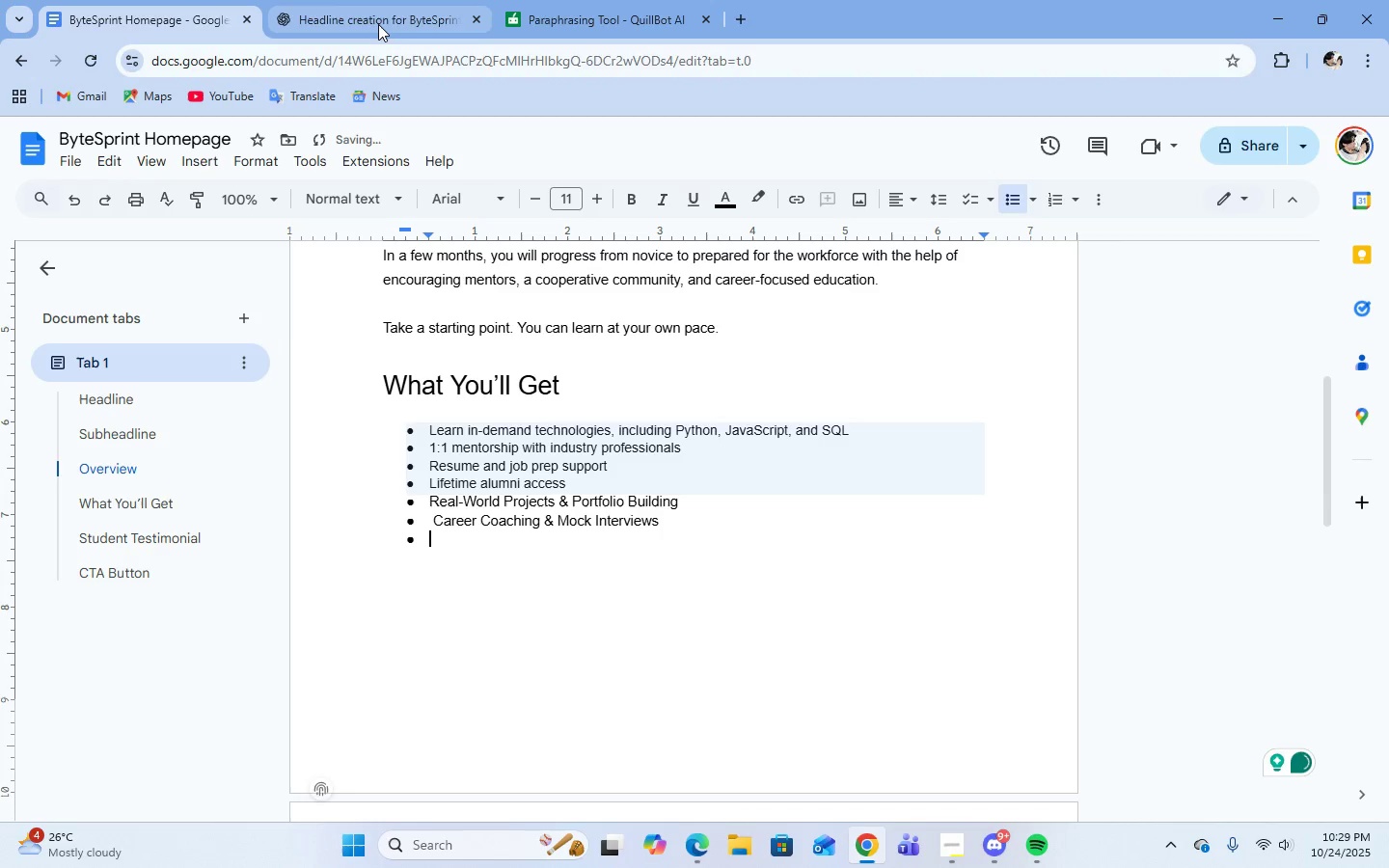 
left_click([378, 24])
 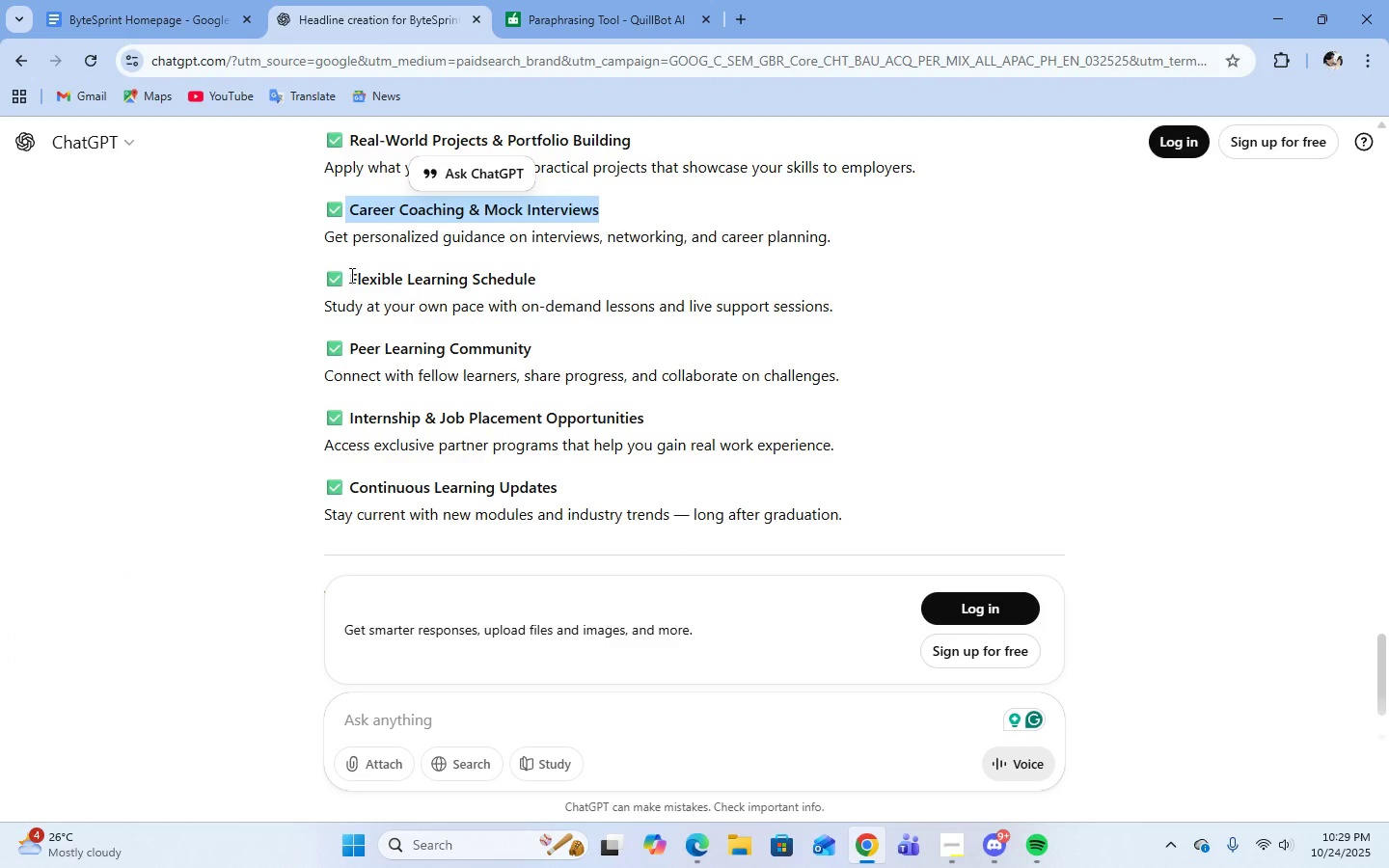 
left_click_drag(start_coordinate=[351, 276], to_coordinate=[545, 285])
 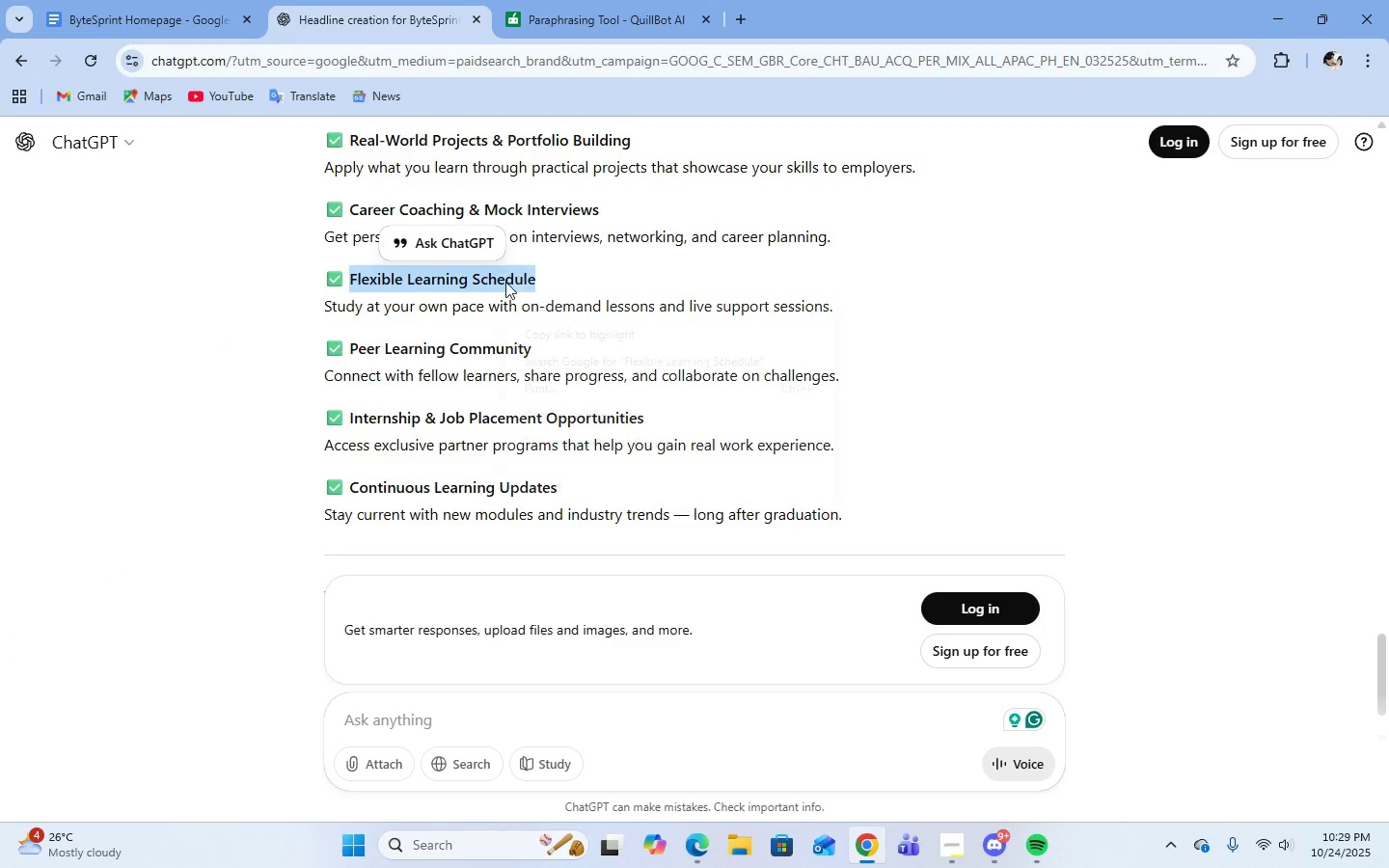 
right_click([505, 282])
 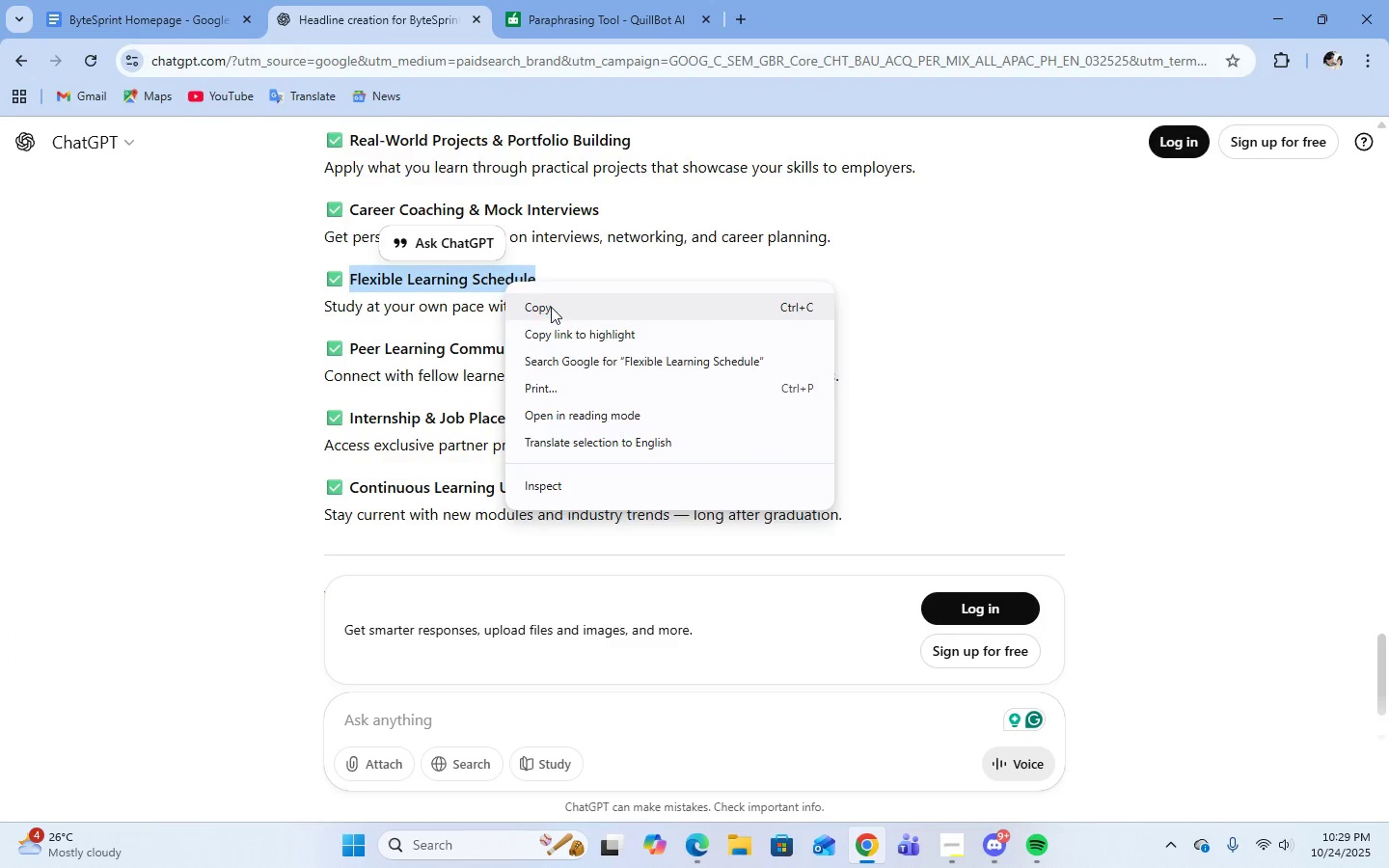 
left_click([551, 307])
 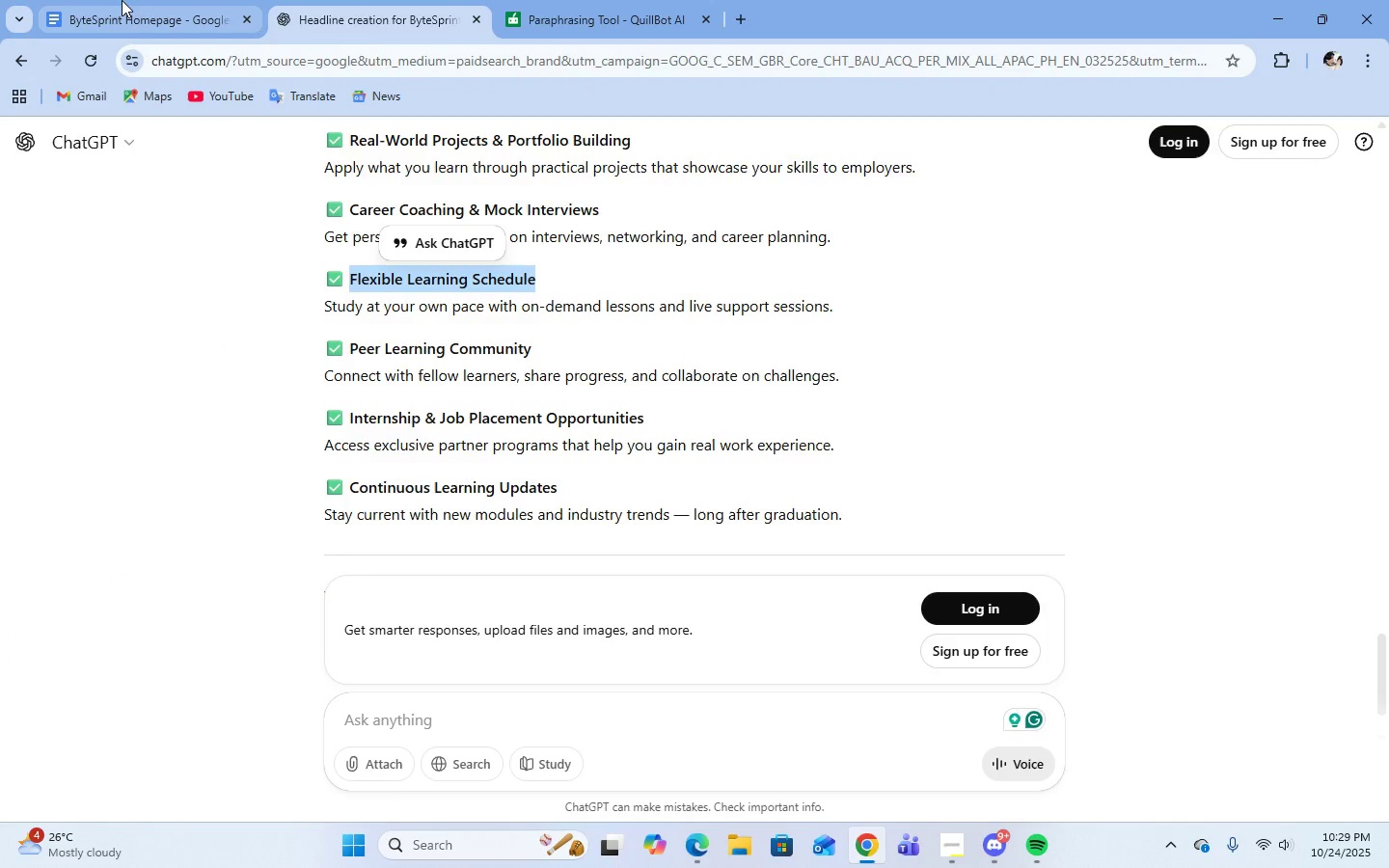 
left_click([122, 0])
 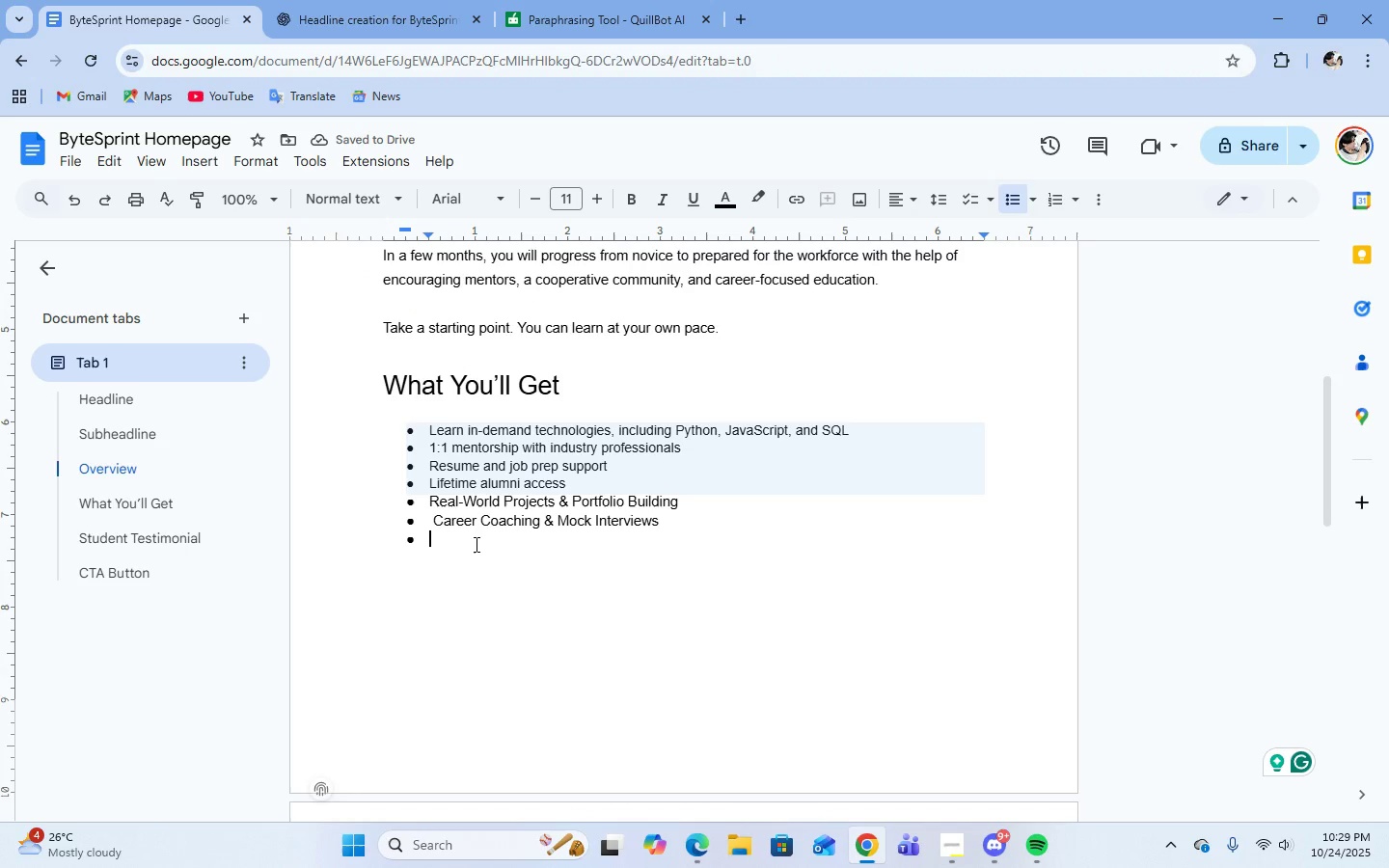 
key(Control+V)
 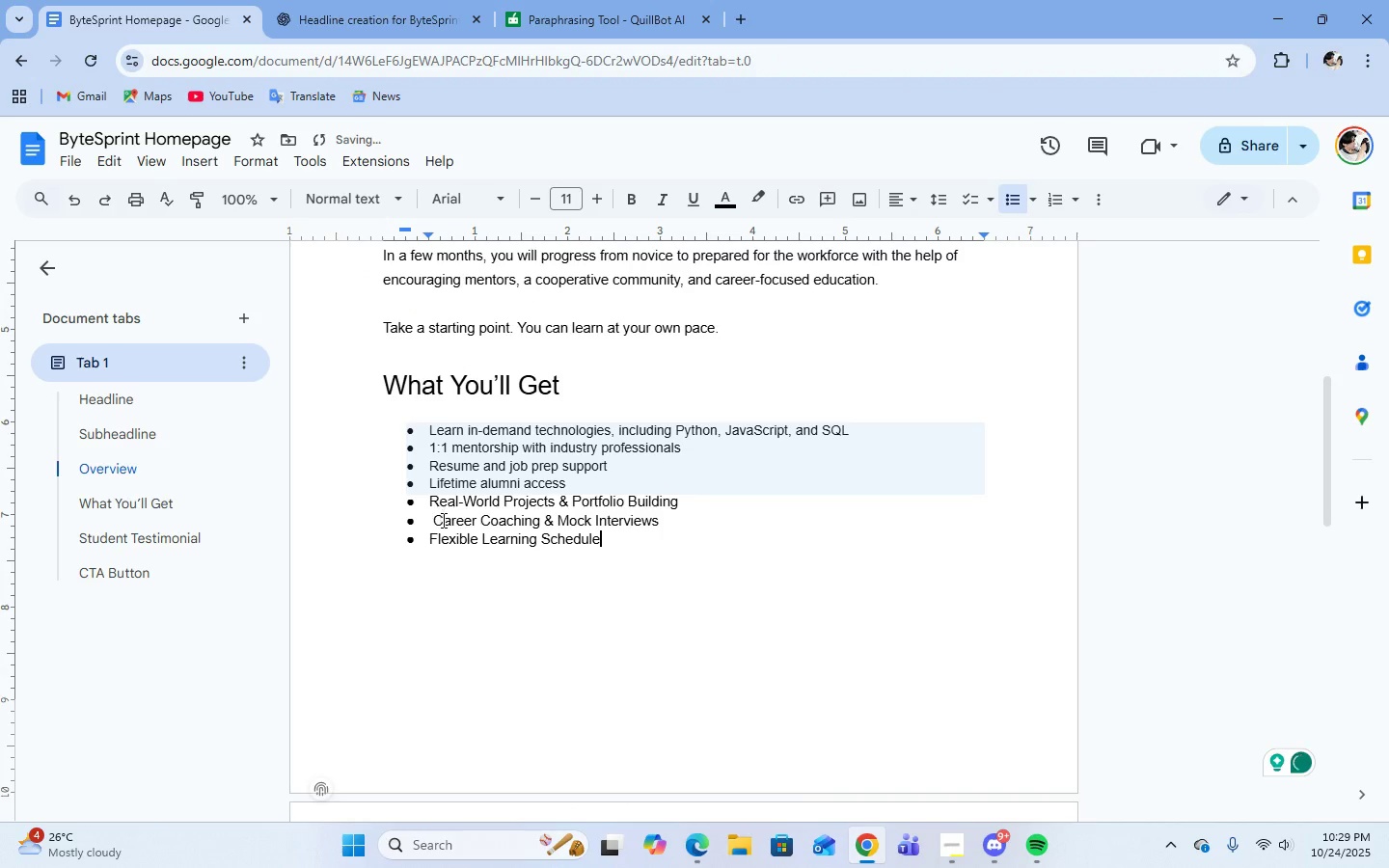 
left_click([432, 522])
 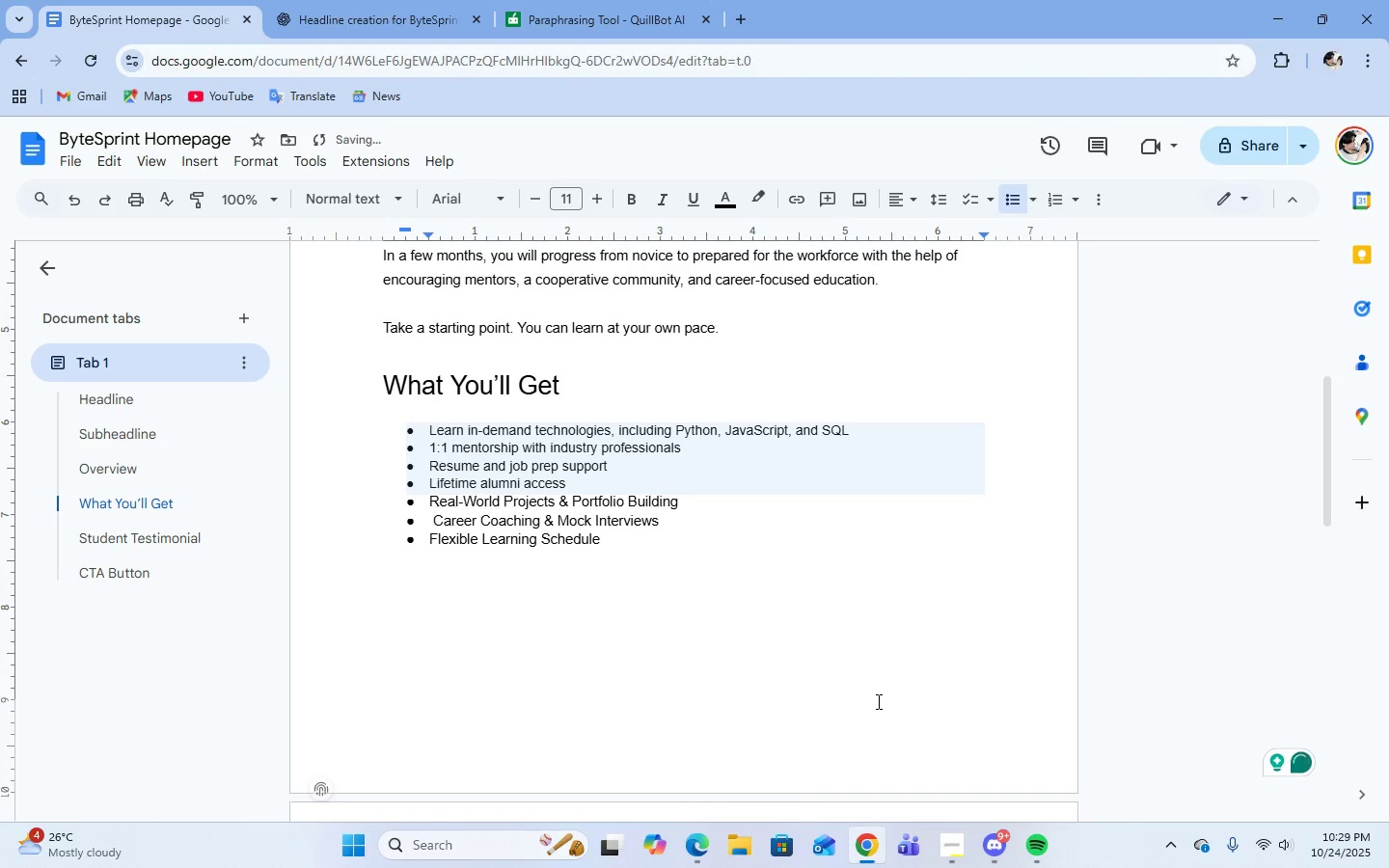 
key(Backspace)
 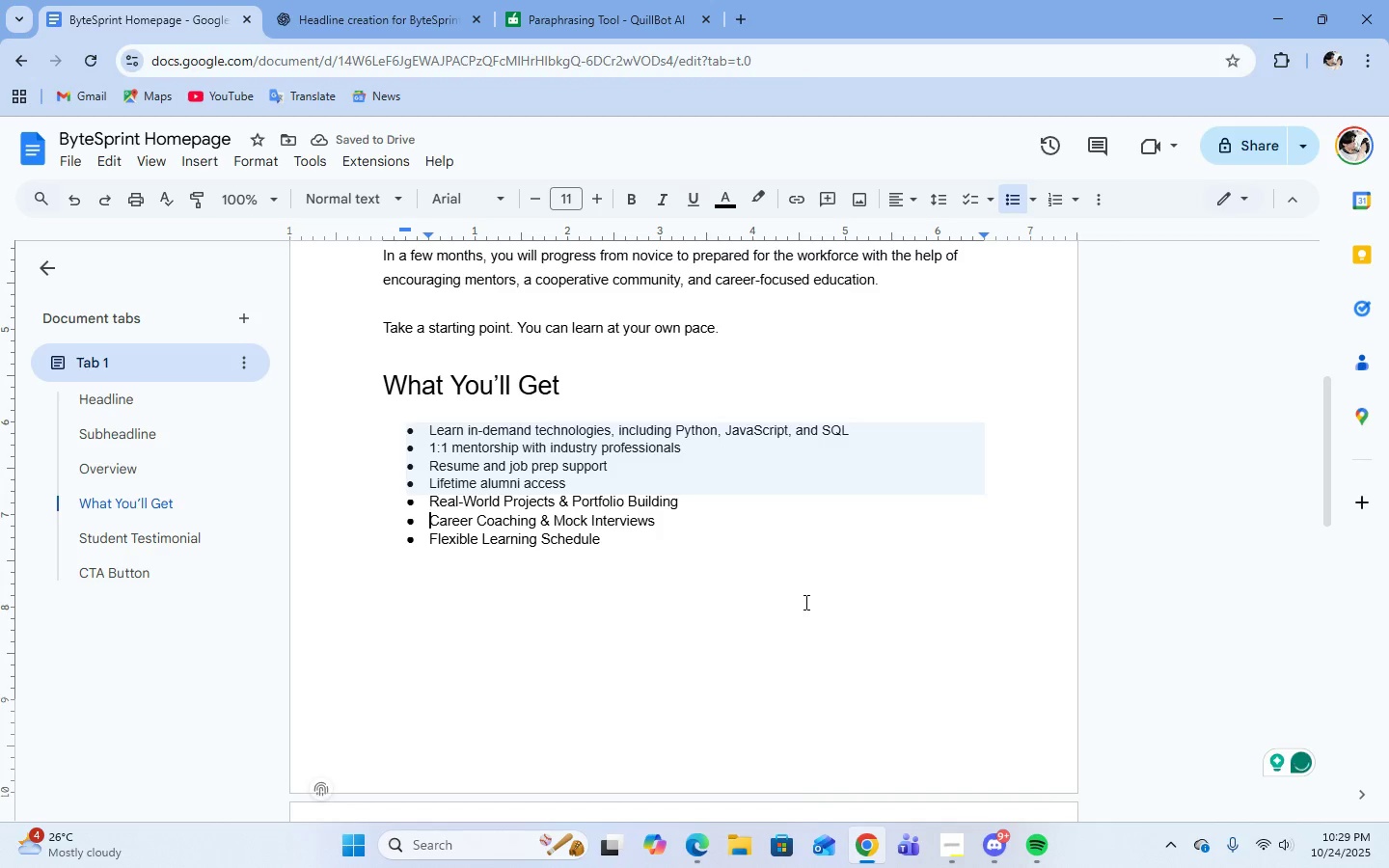 
wait(5.31)
 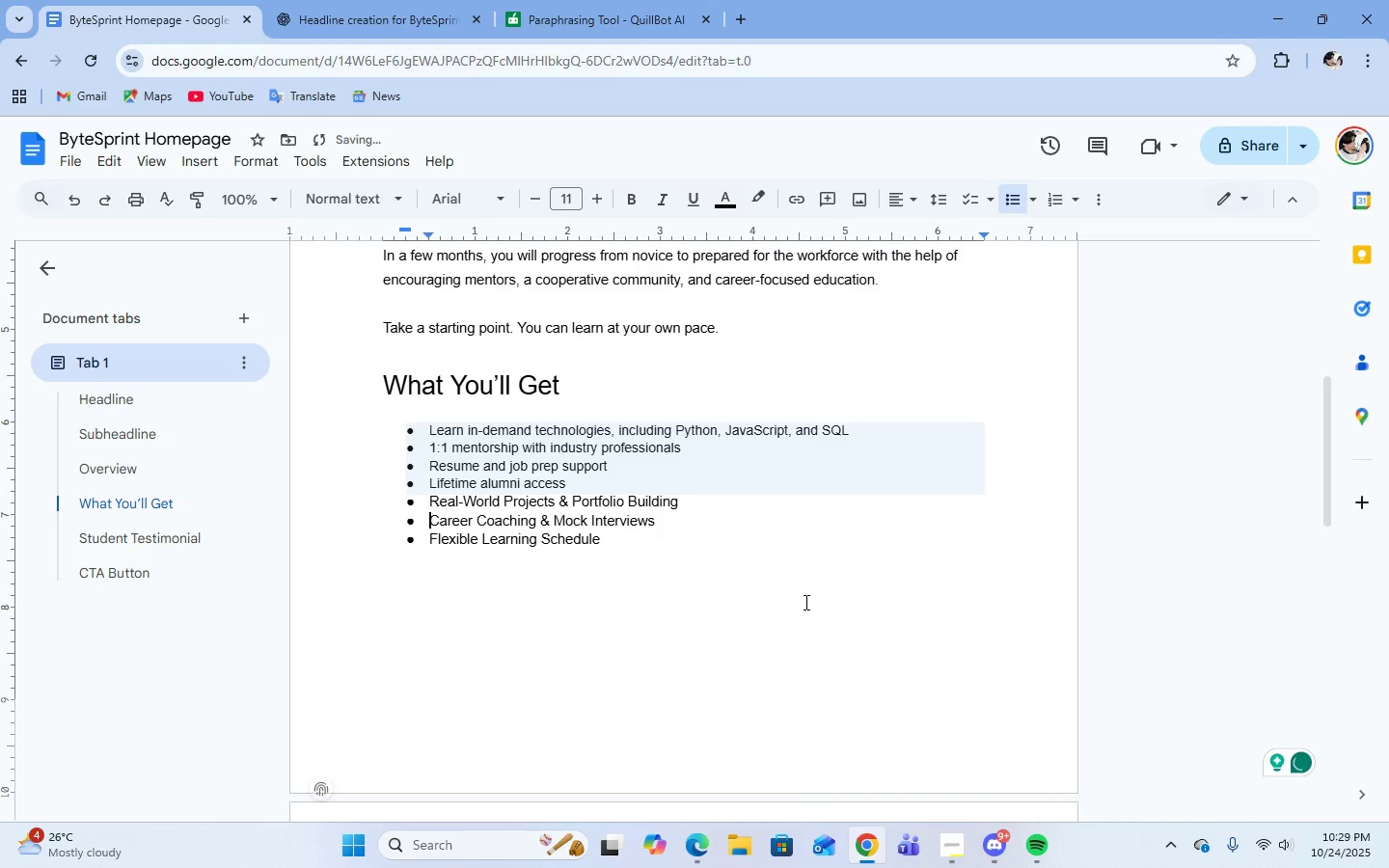 
left_click([340, 6])
 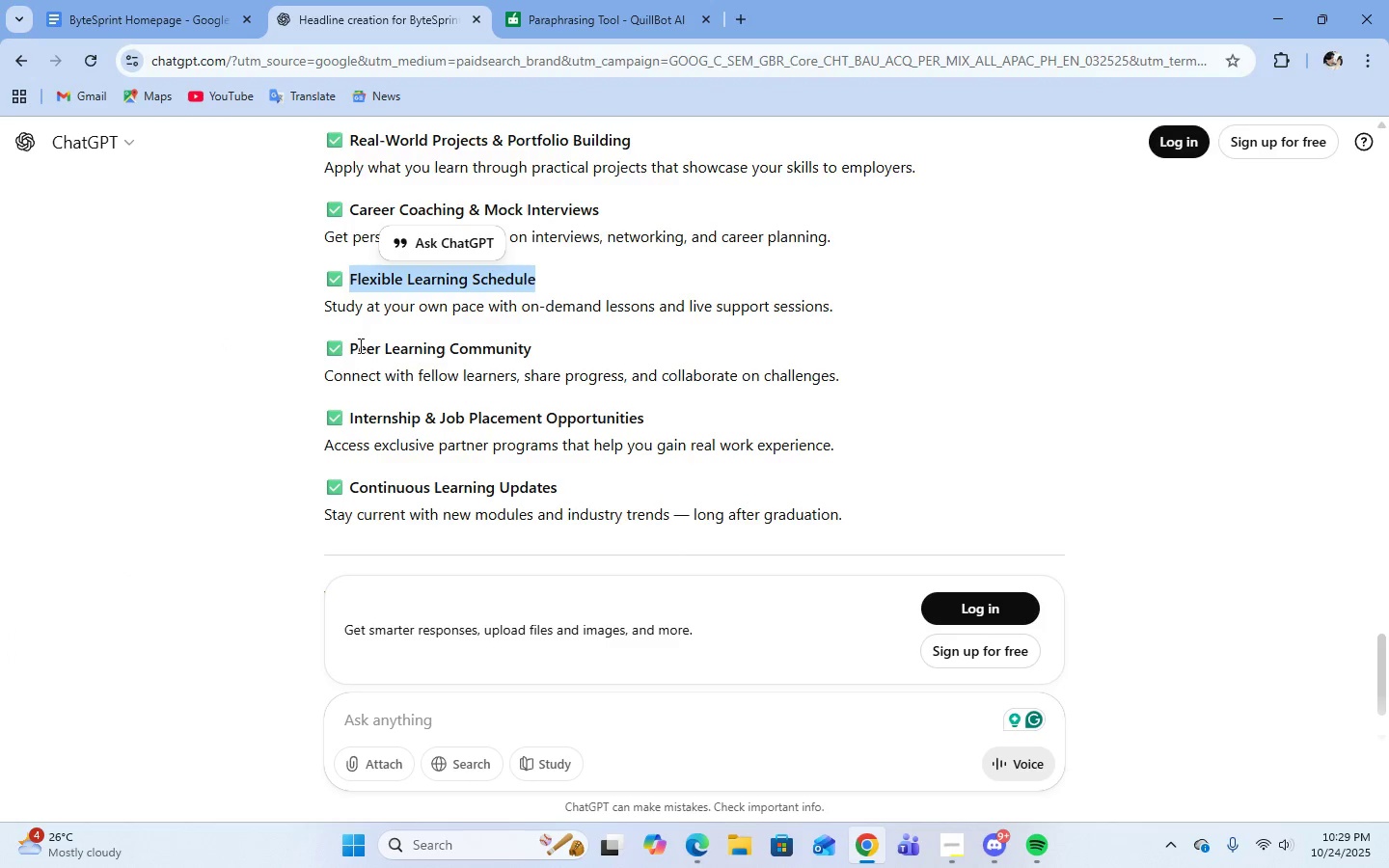 
left_click_drag(start_coordinate=[352, 346], to_coordinate=[543, 355])
 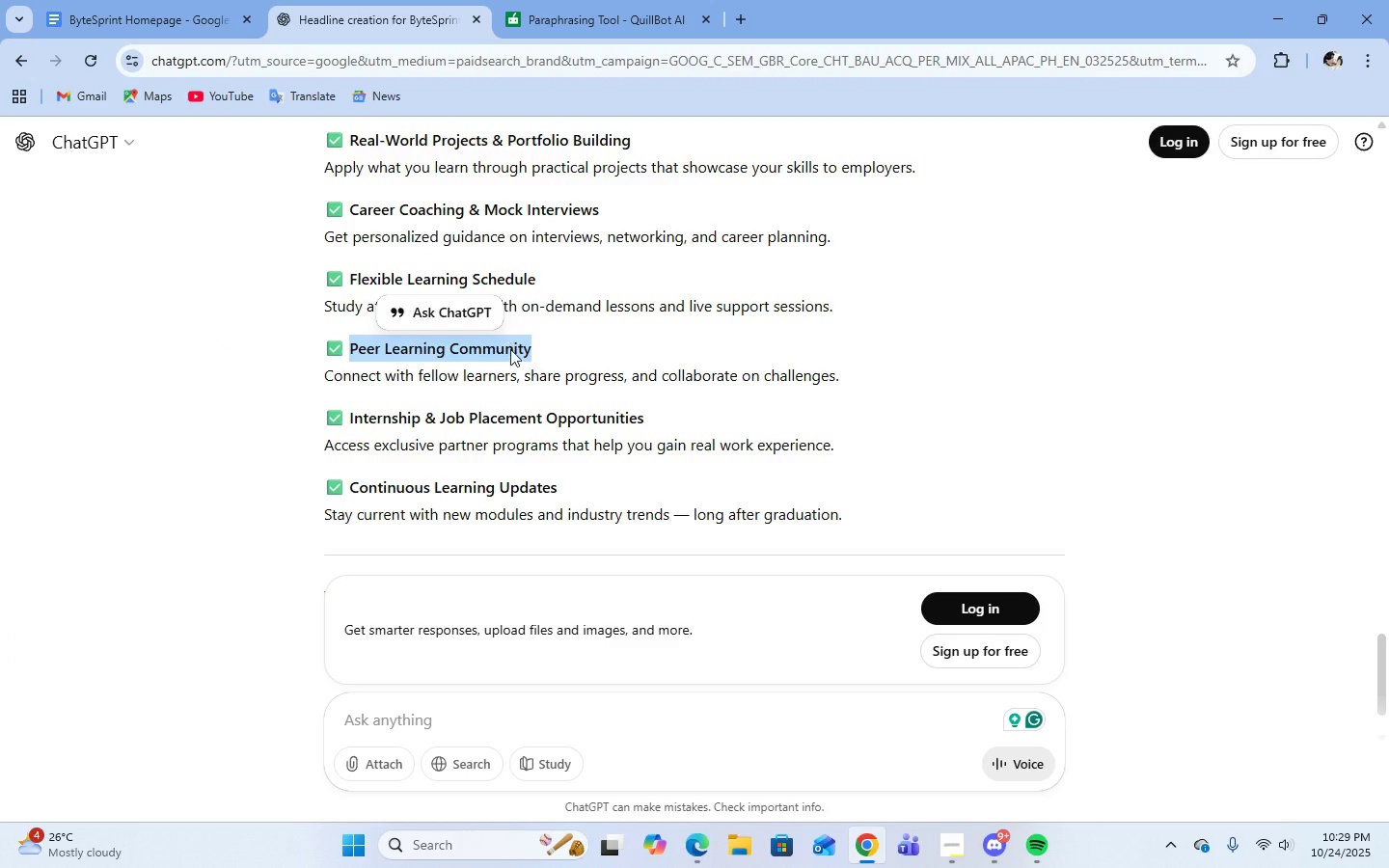 
right_click([510, 349])
 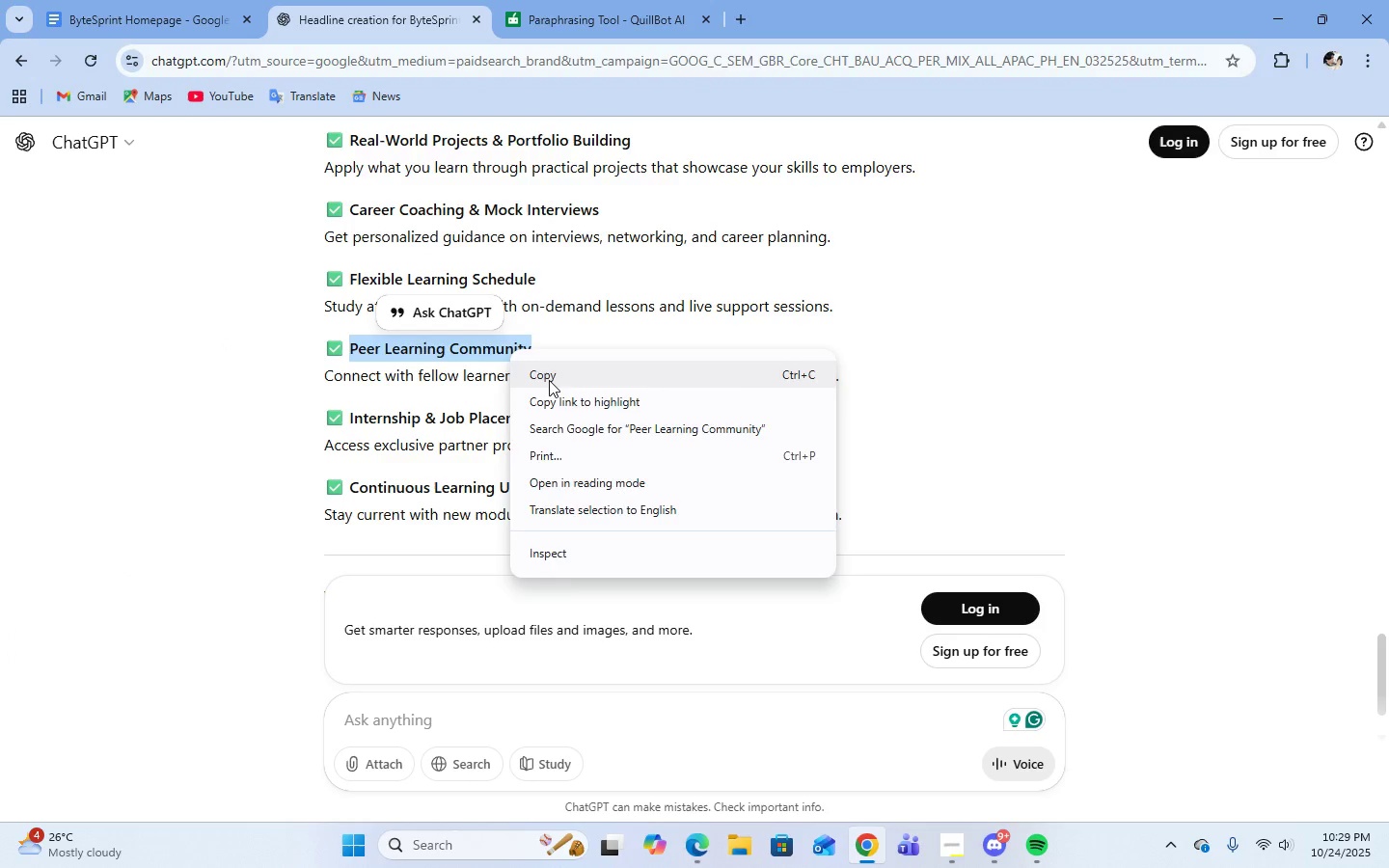 
left_click([549, 380])
 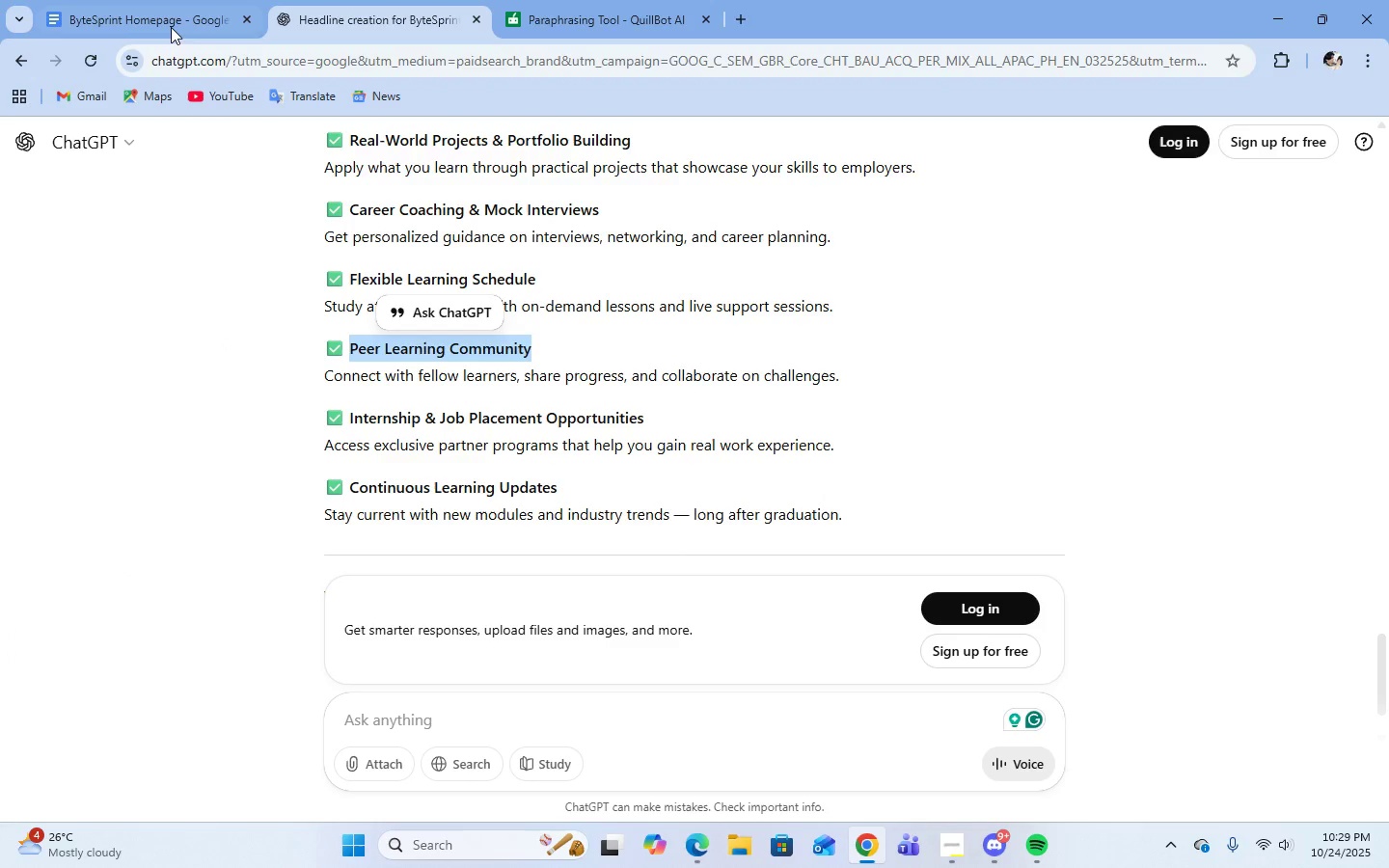 
left_click([171, 27])
 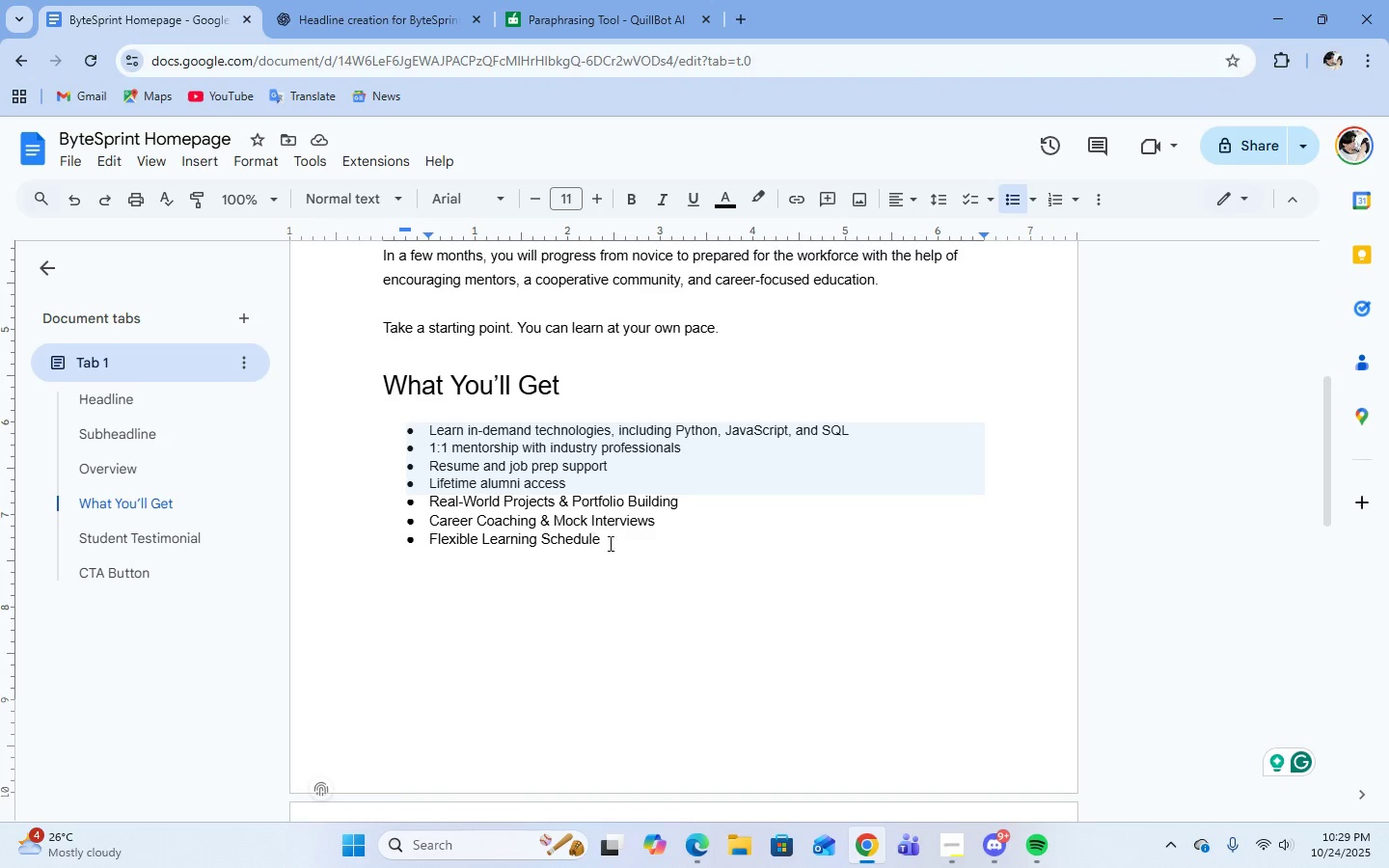 
left_click([626, 552])
 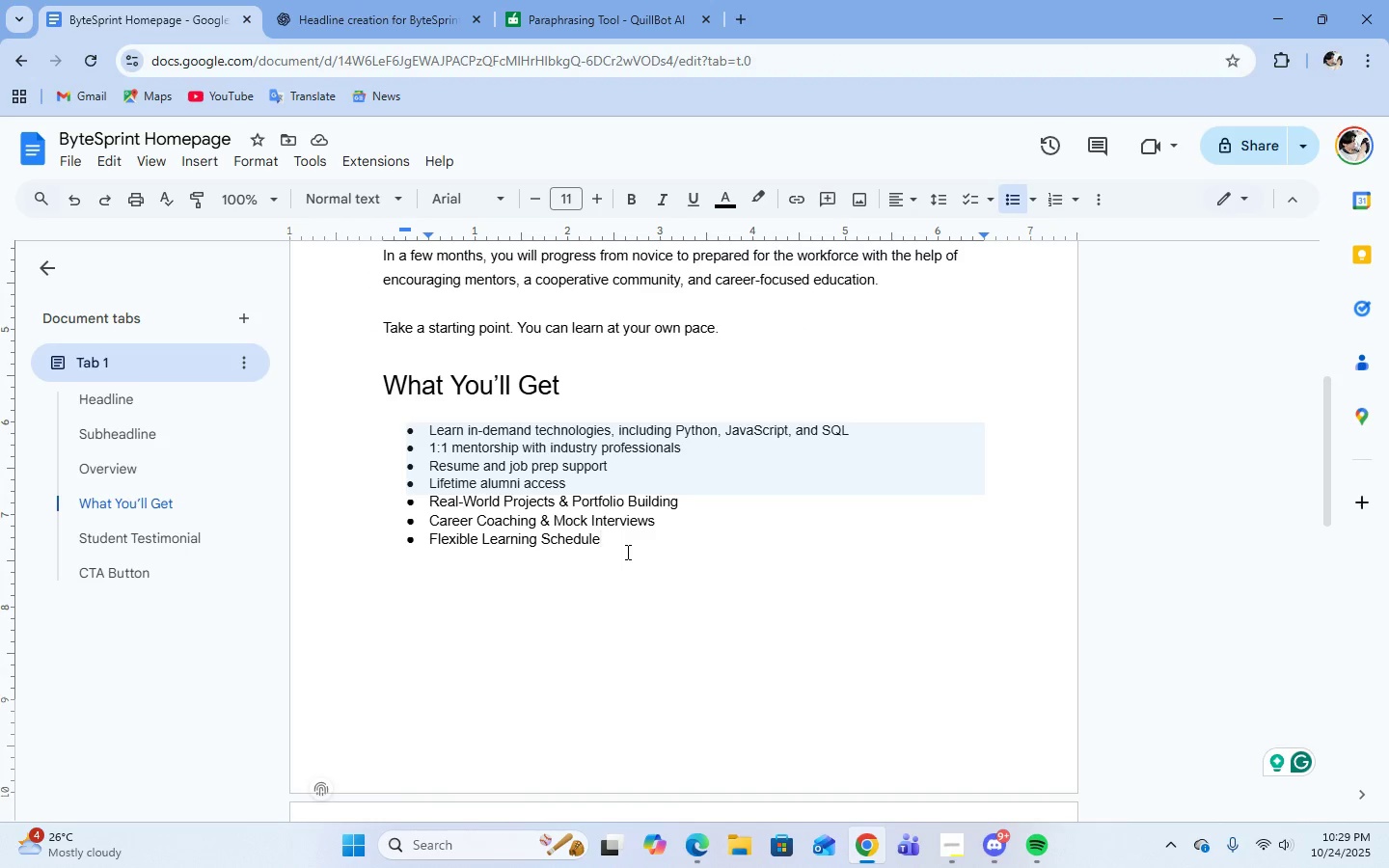 
key(Enter)
 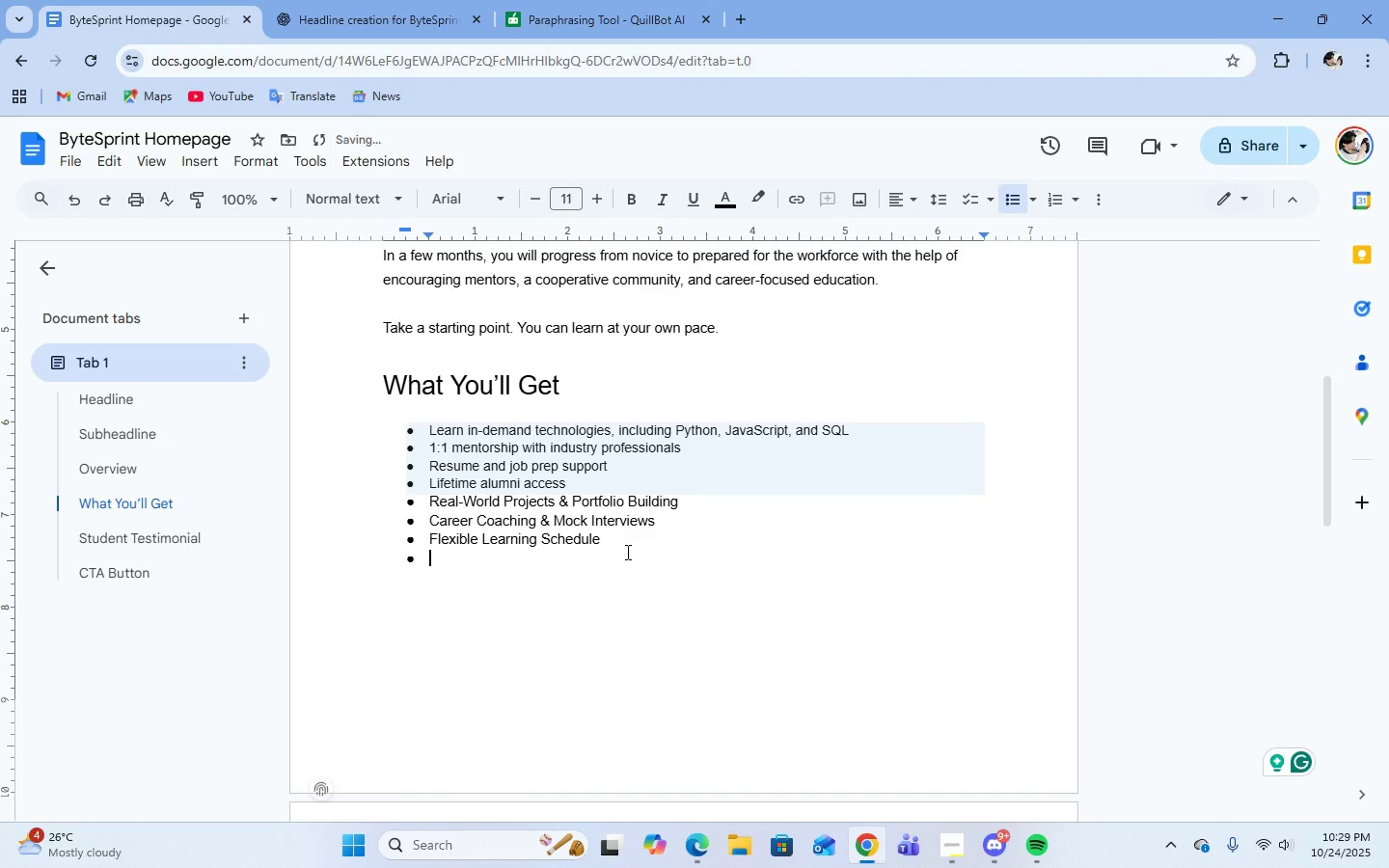 
key(Control+V)
 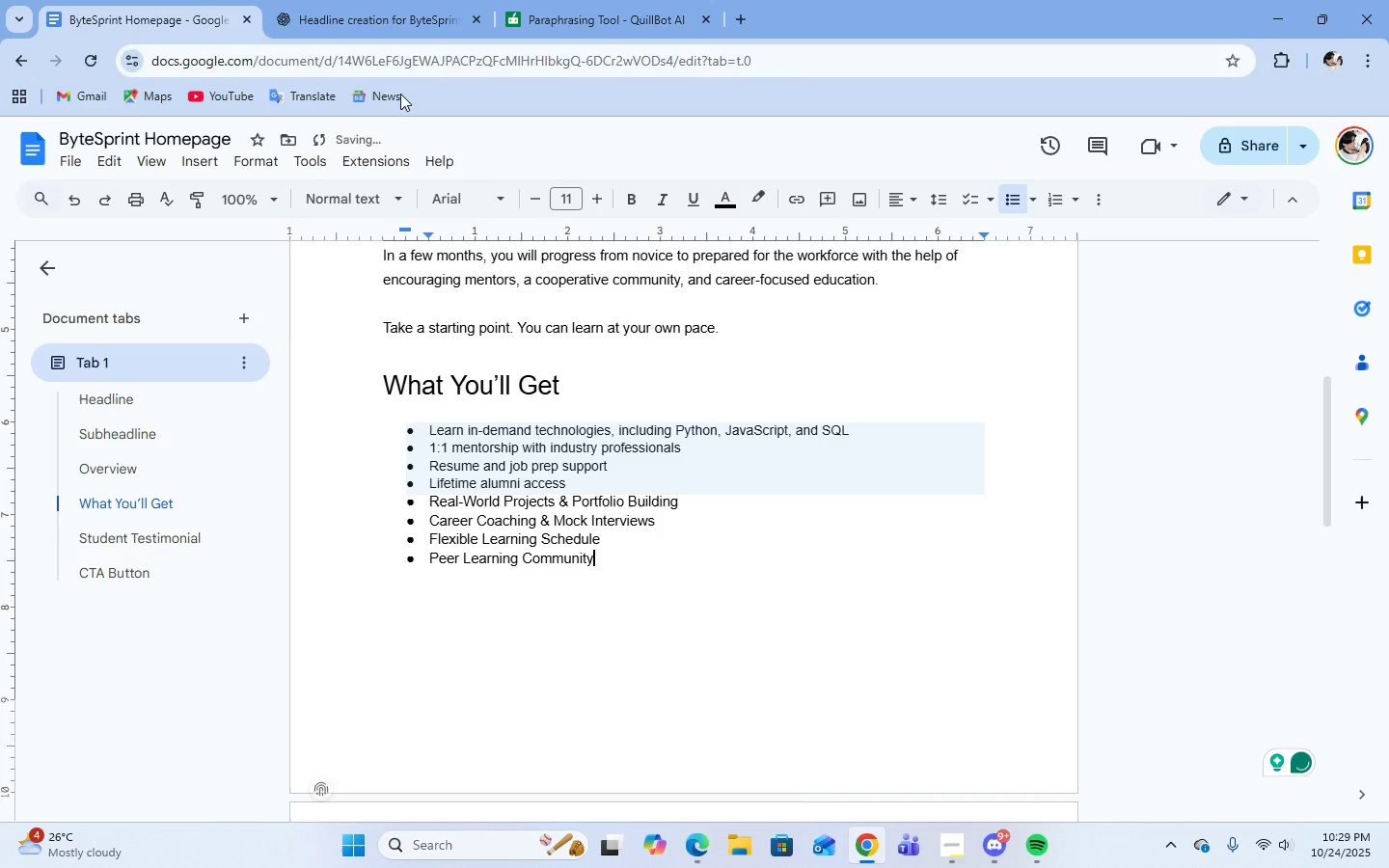 
left_click([380, 21])
 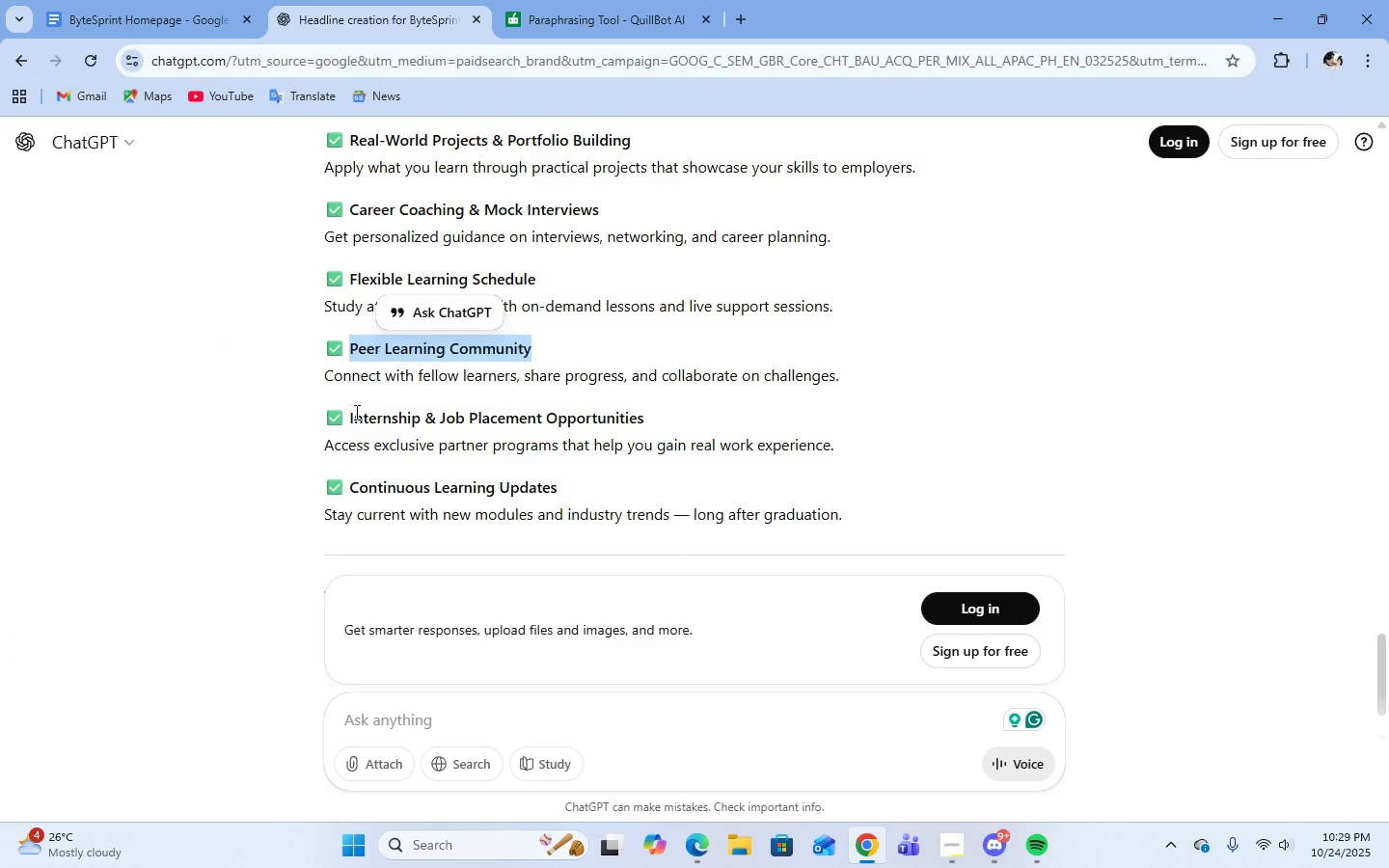 
left_click_drag(start_coordinate=[349, 417], to_coordinate=[646, 424])
 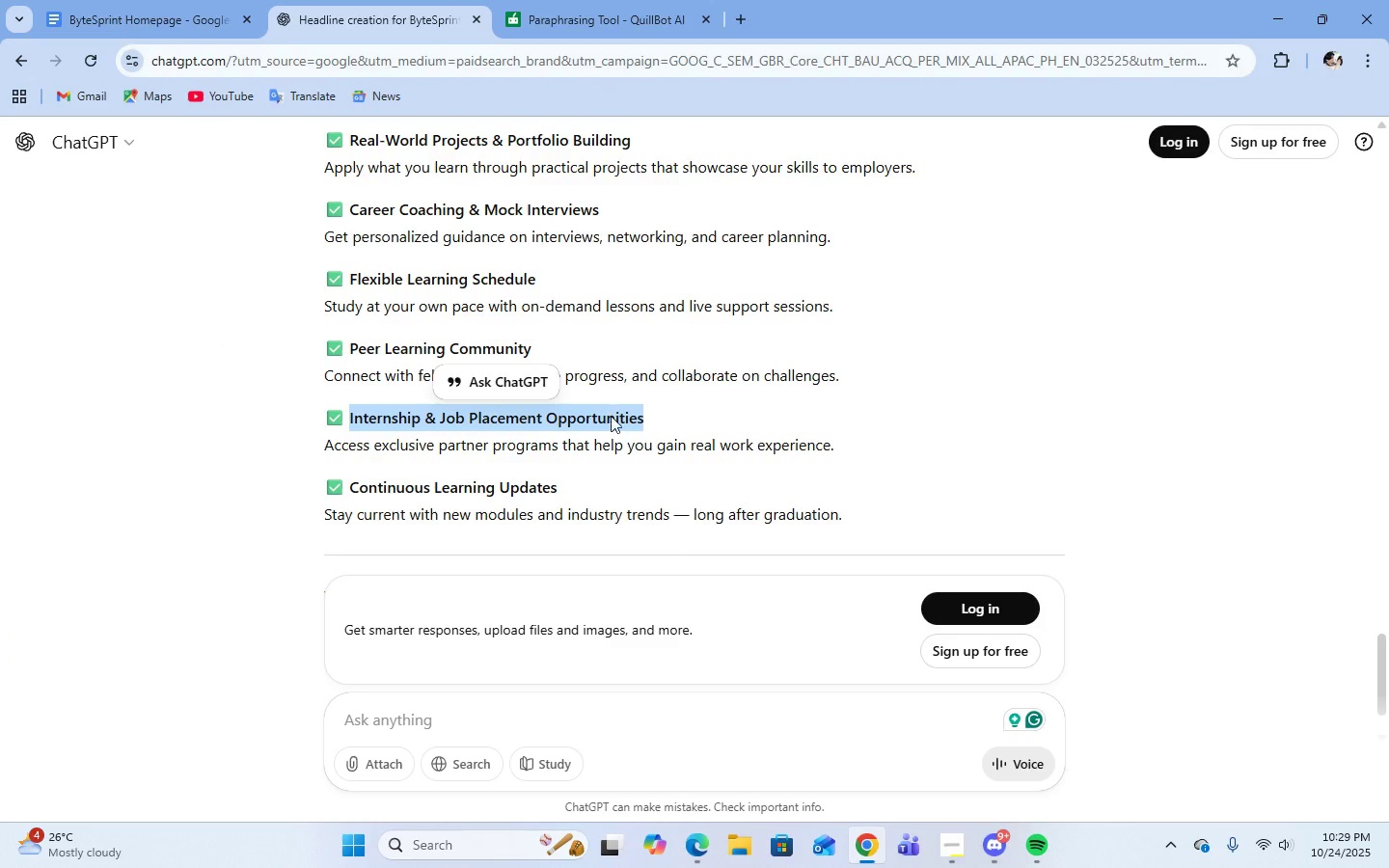 
right_click([611, 416])
 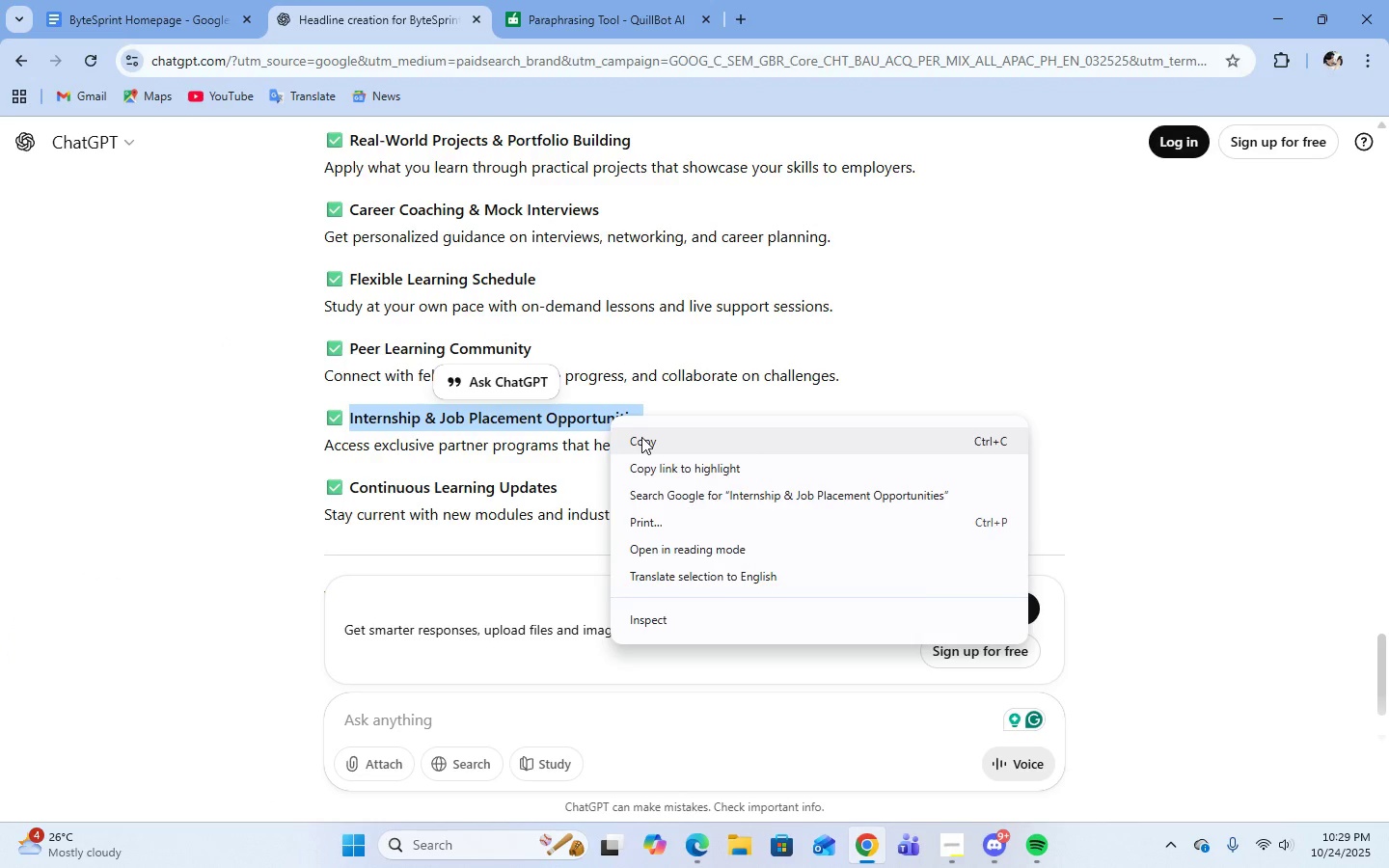 
left_click([641, 437])
 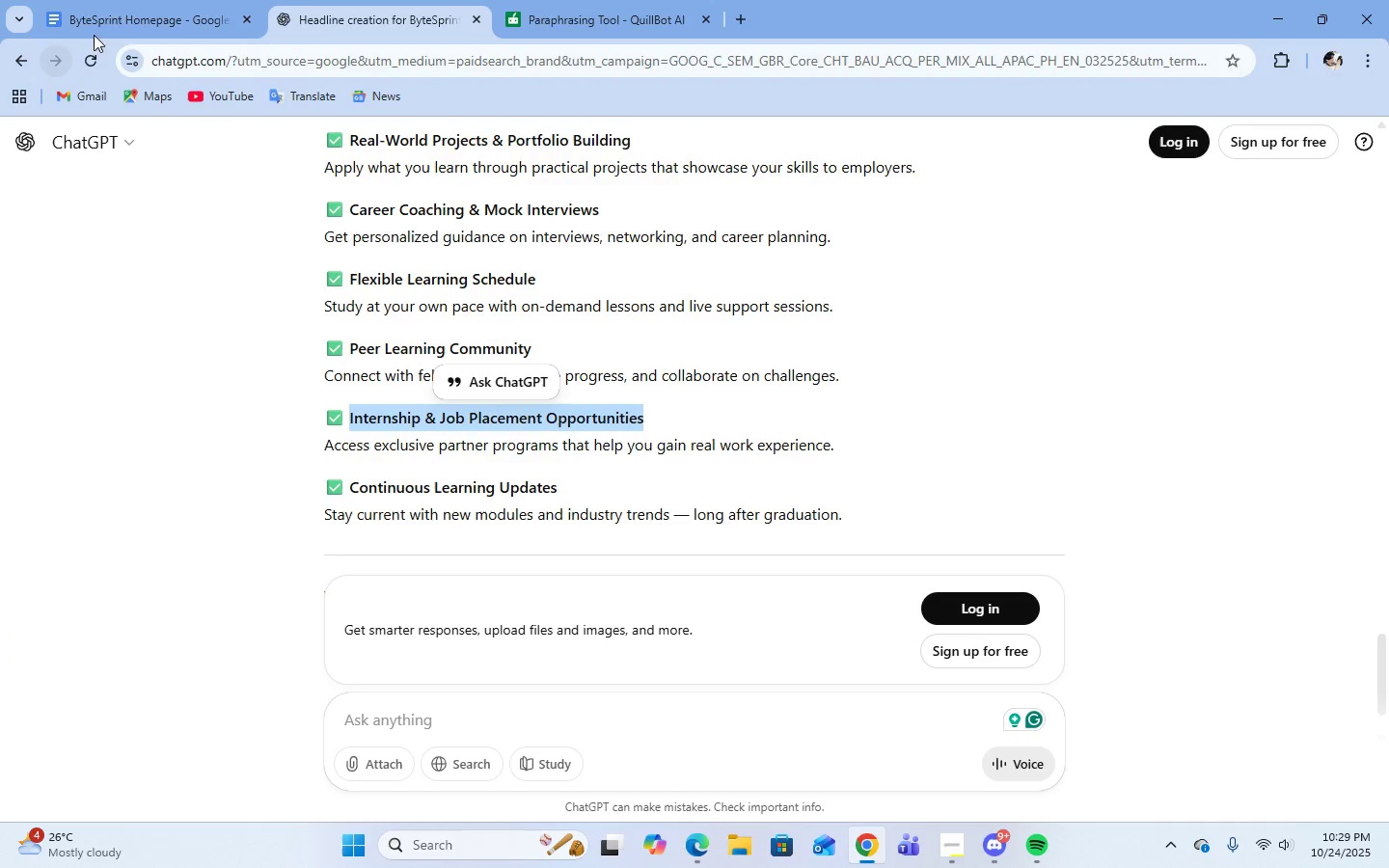 
left_click([119, 10])
 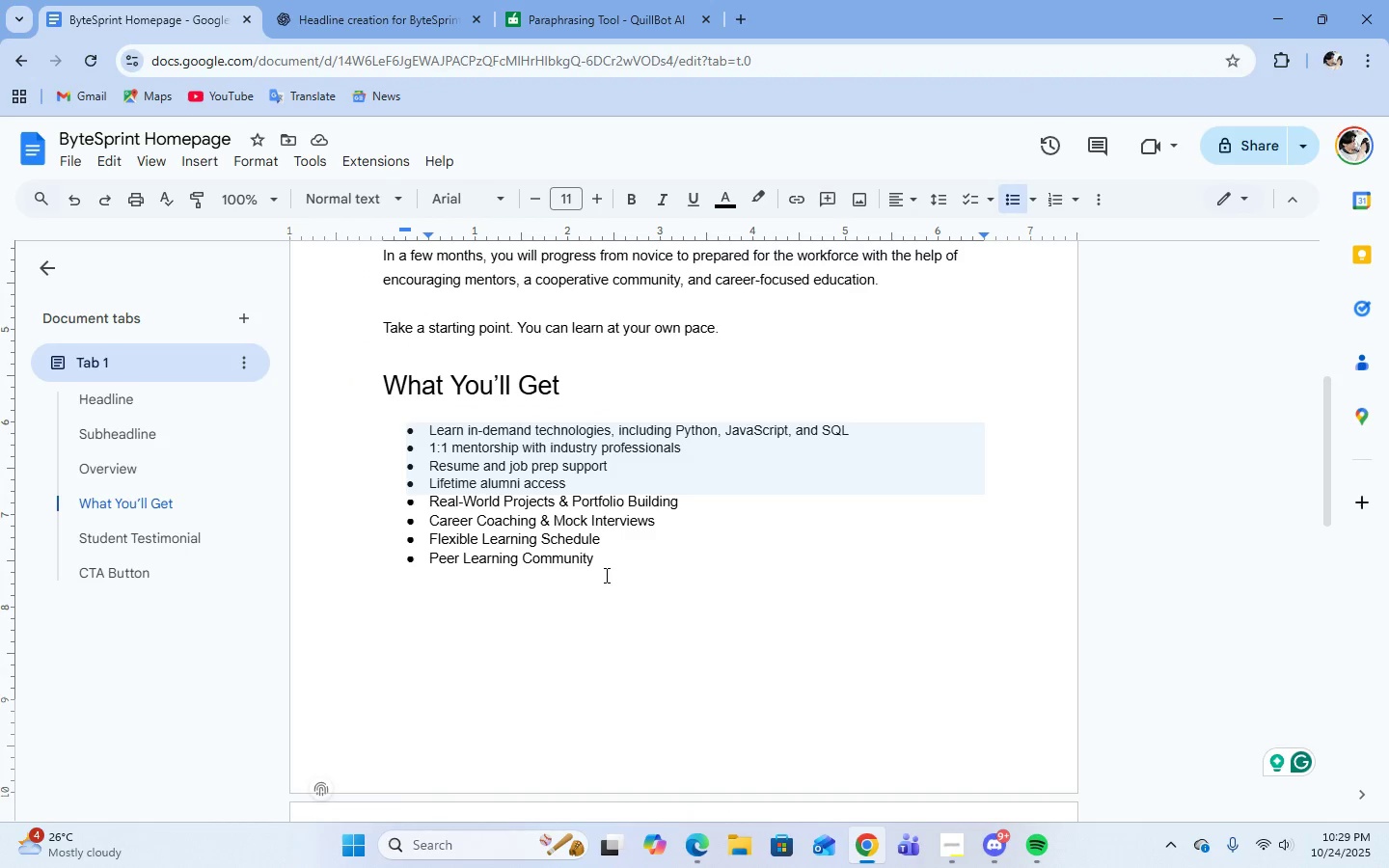 
key(Enter)
 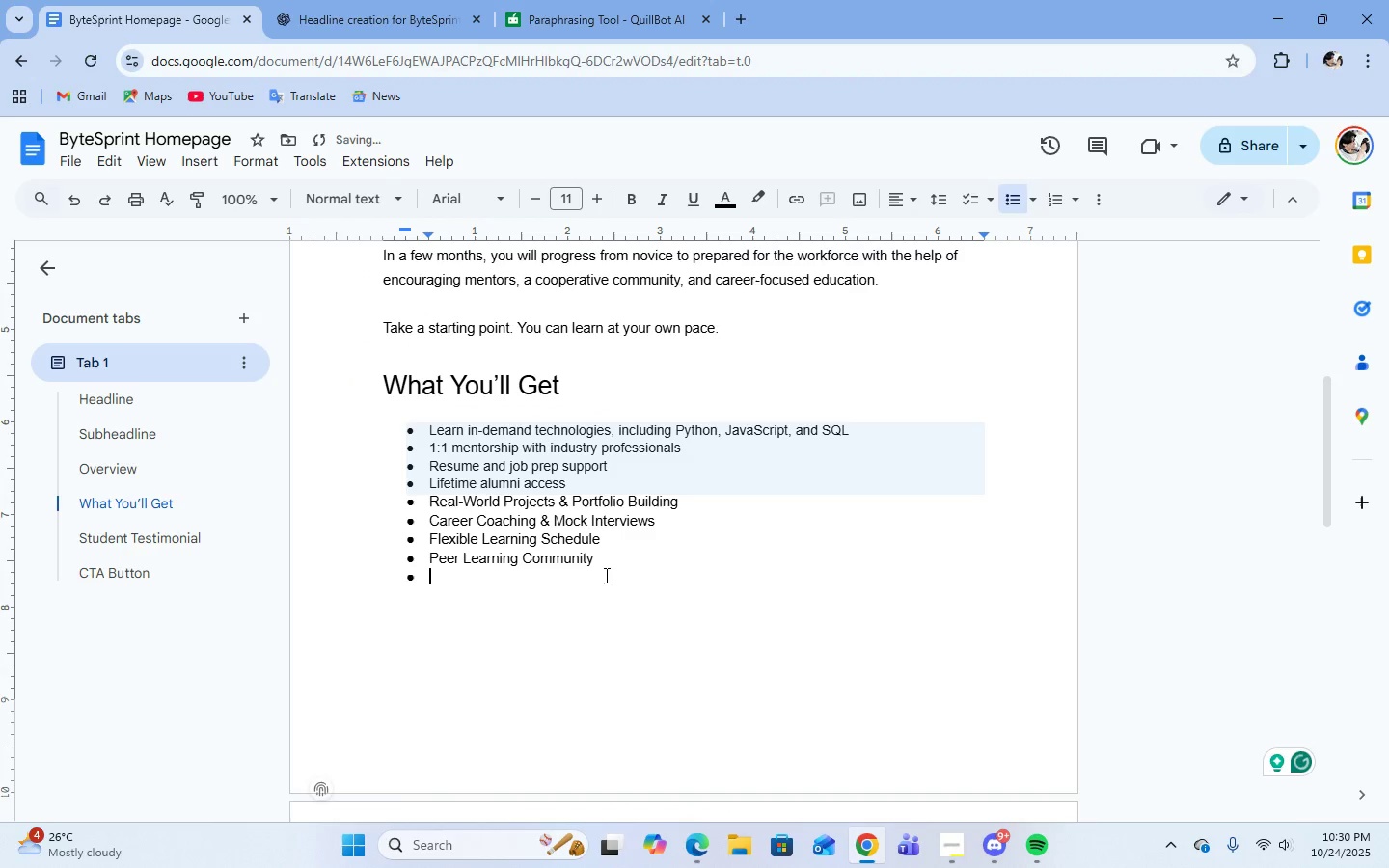 
key(Control+V)
 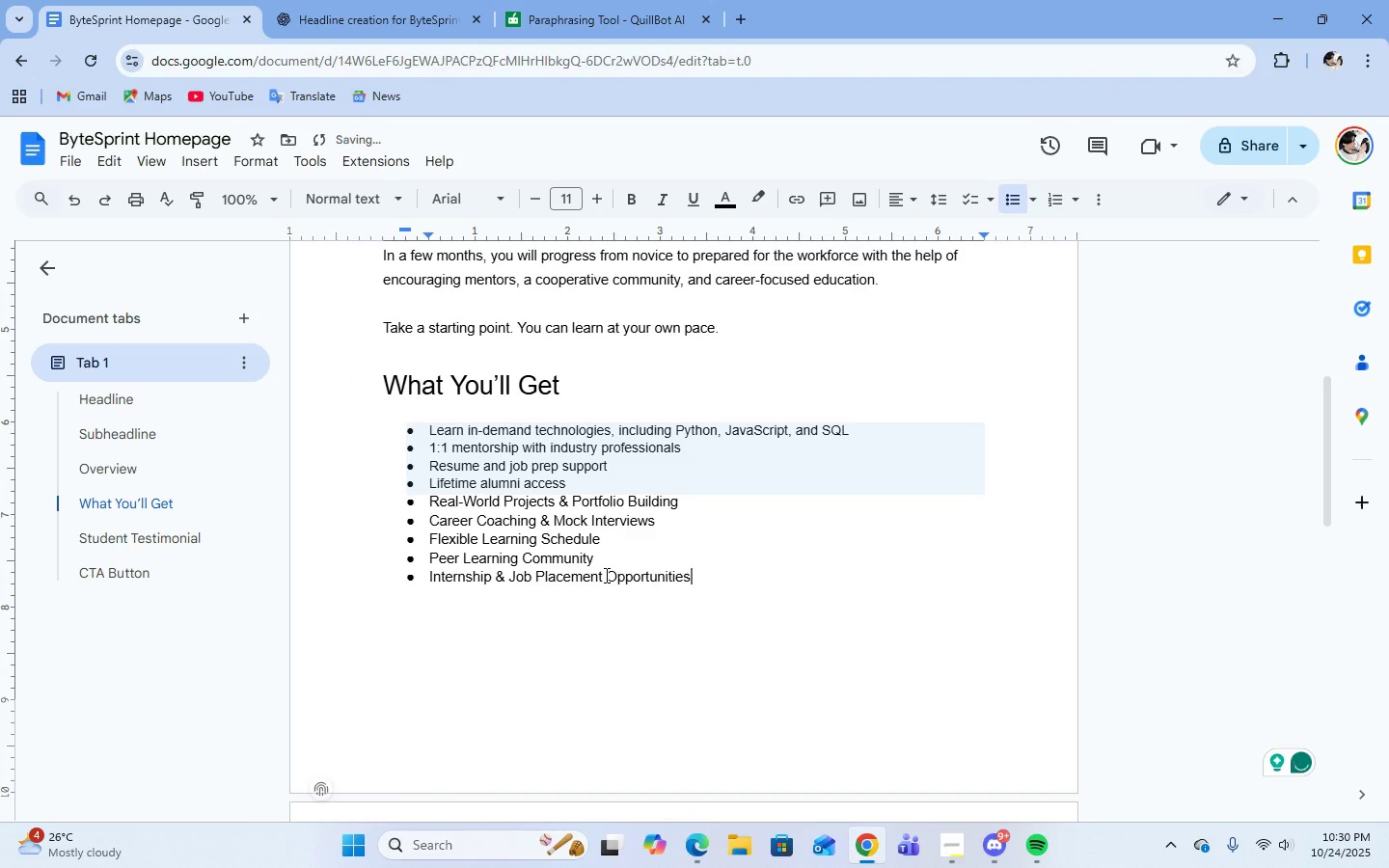 
key(Enter)
 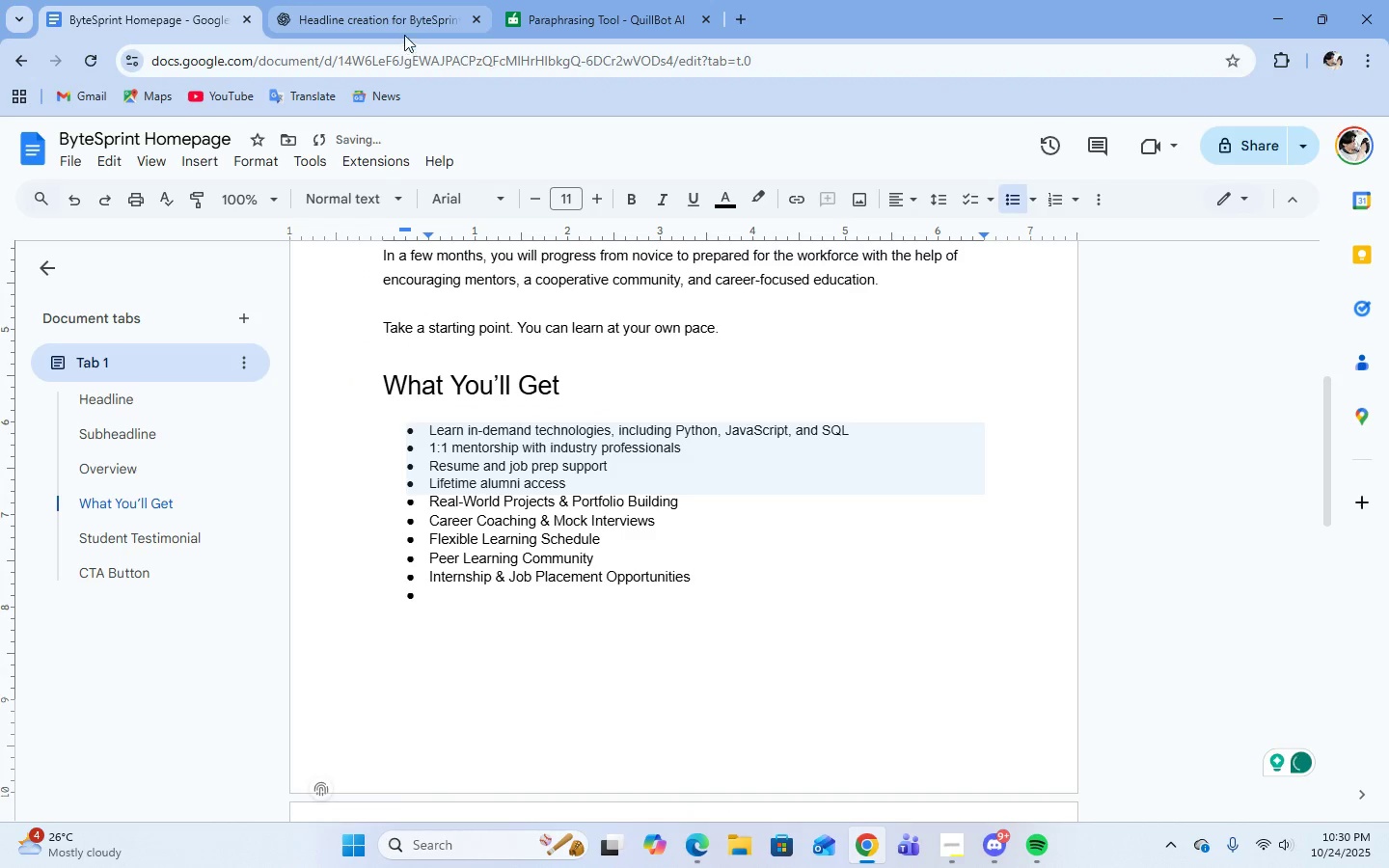 
left_click([397, 24])
 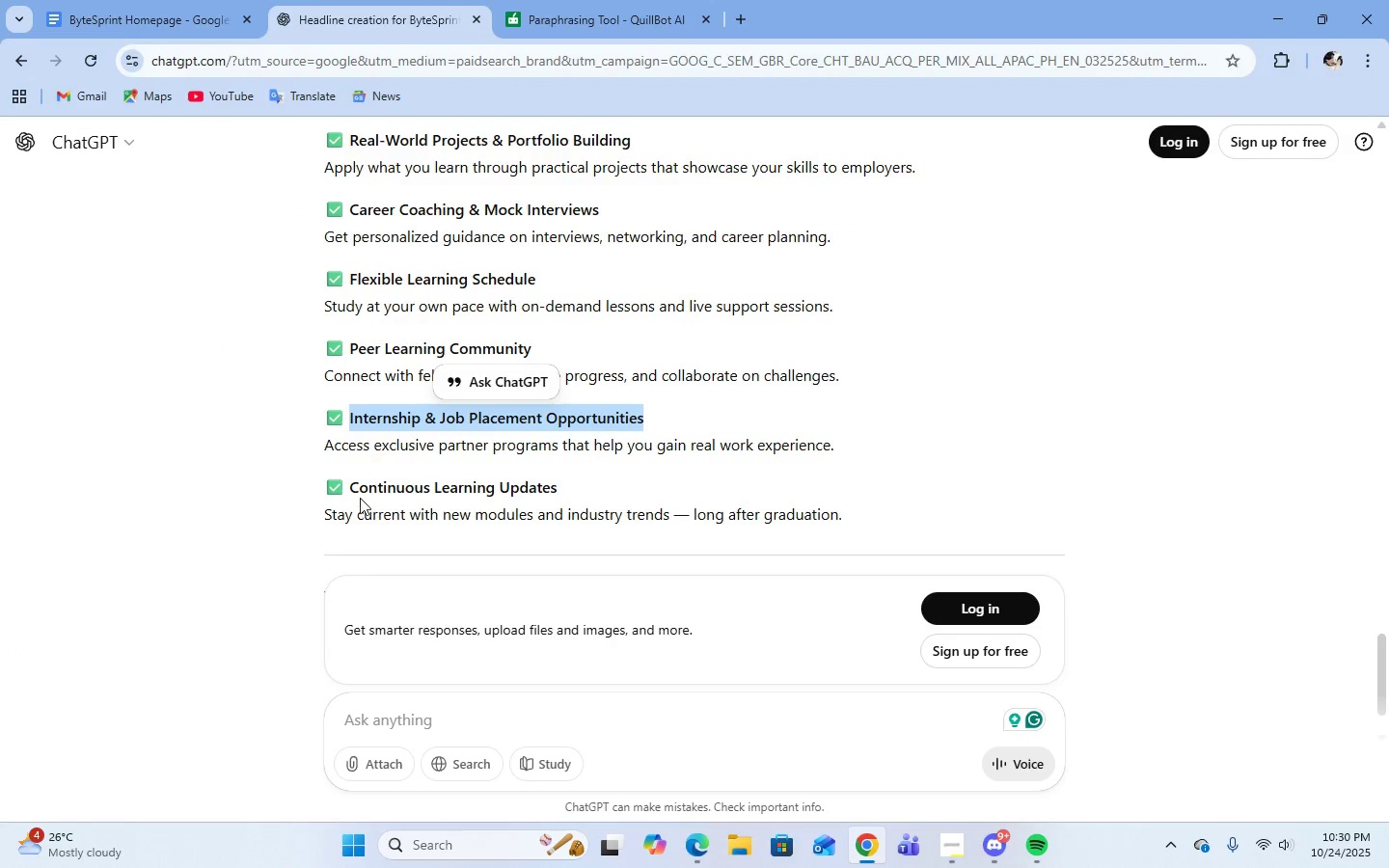 
left_click_drag(start_coordinate=[353, 488], to_coordinate=[571, 489])
 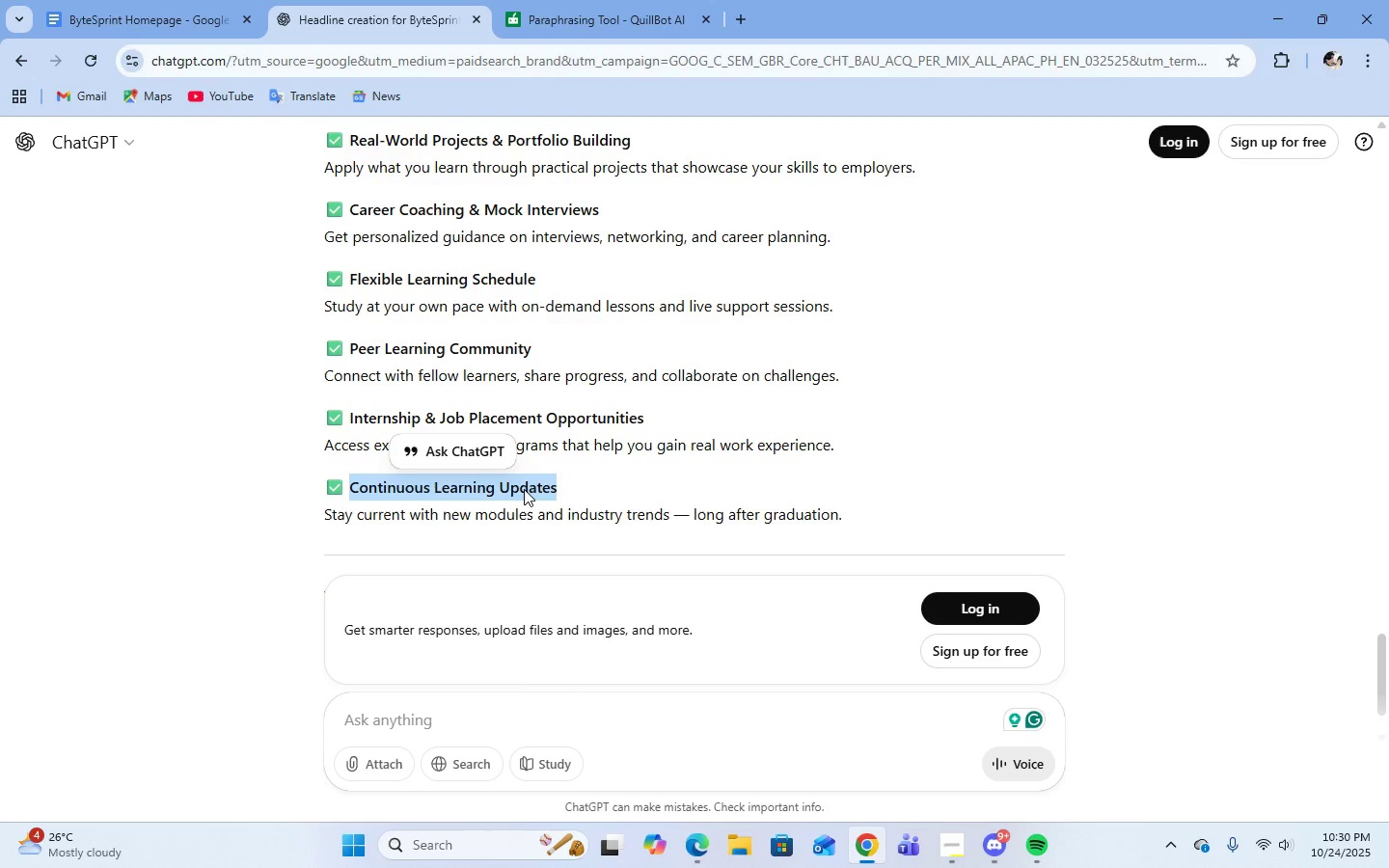 
right_click([524, 489])
 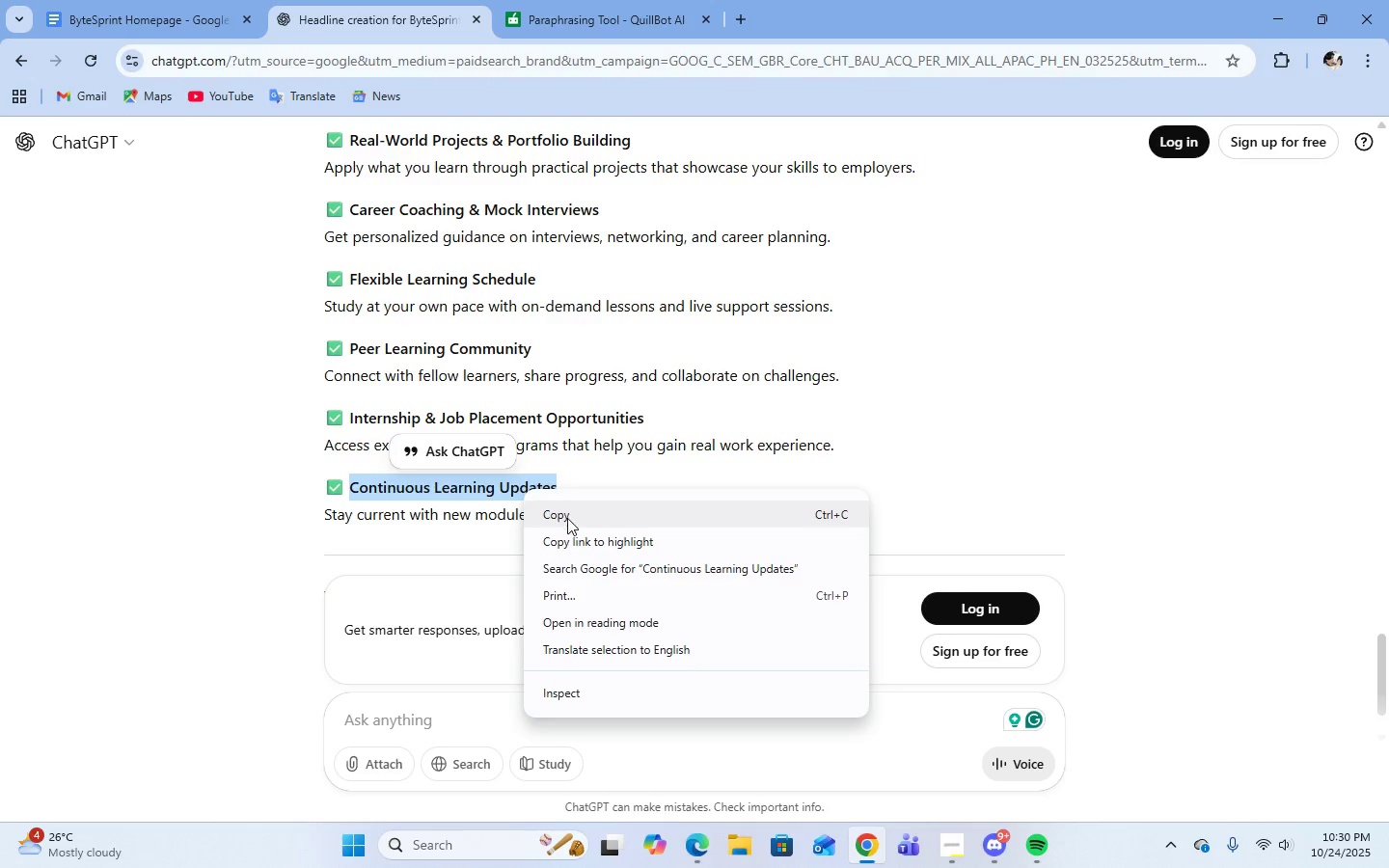 
left_click([567, 518])
 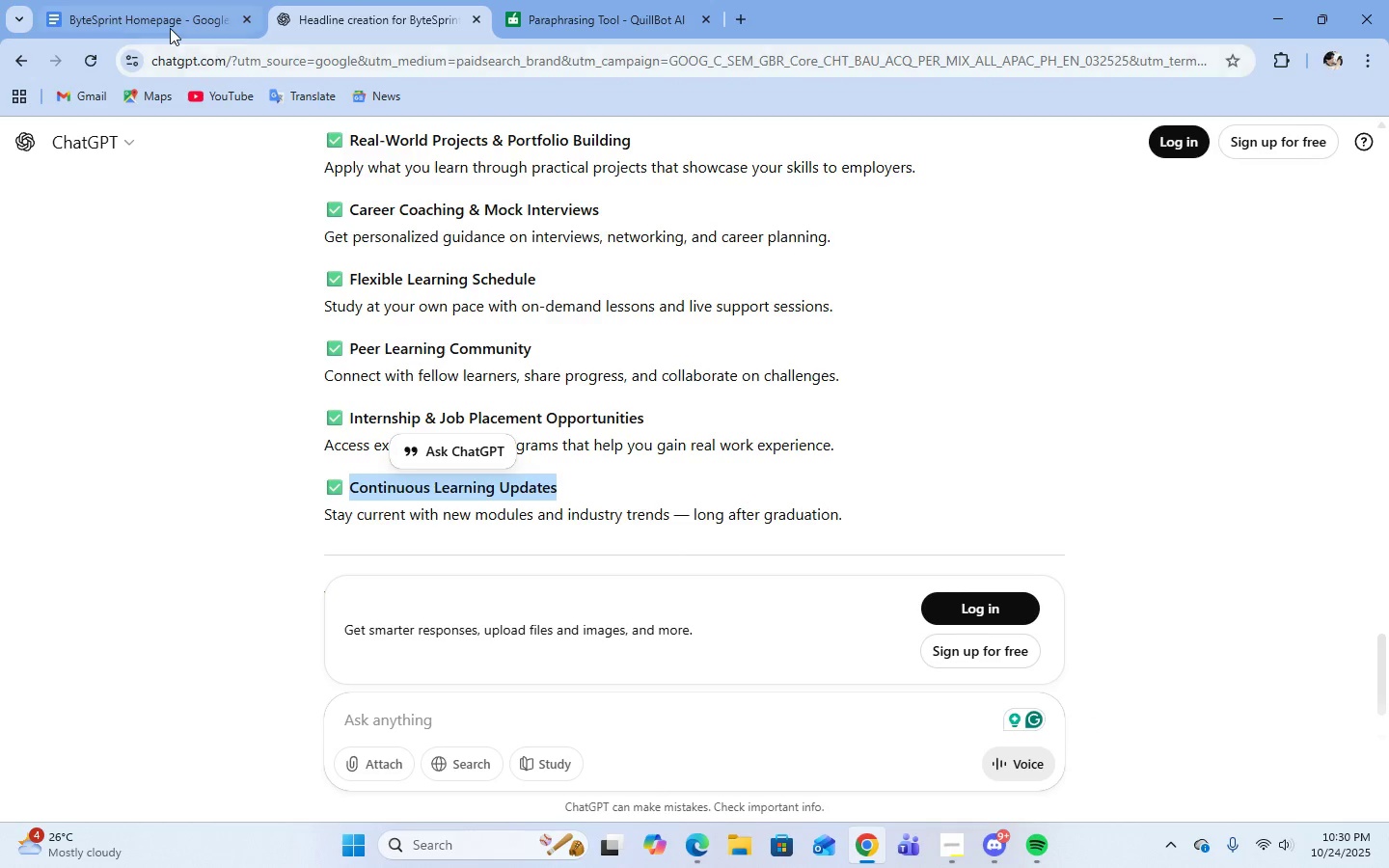 
left_click([170, 28])
 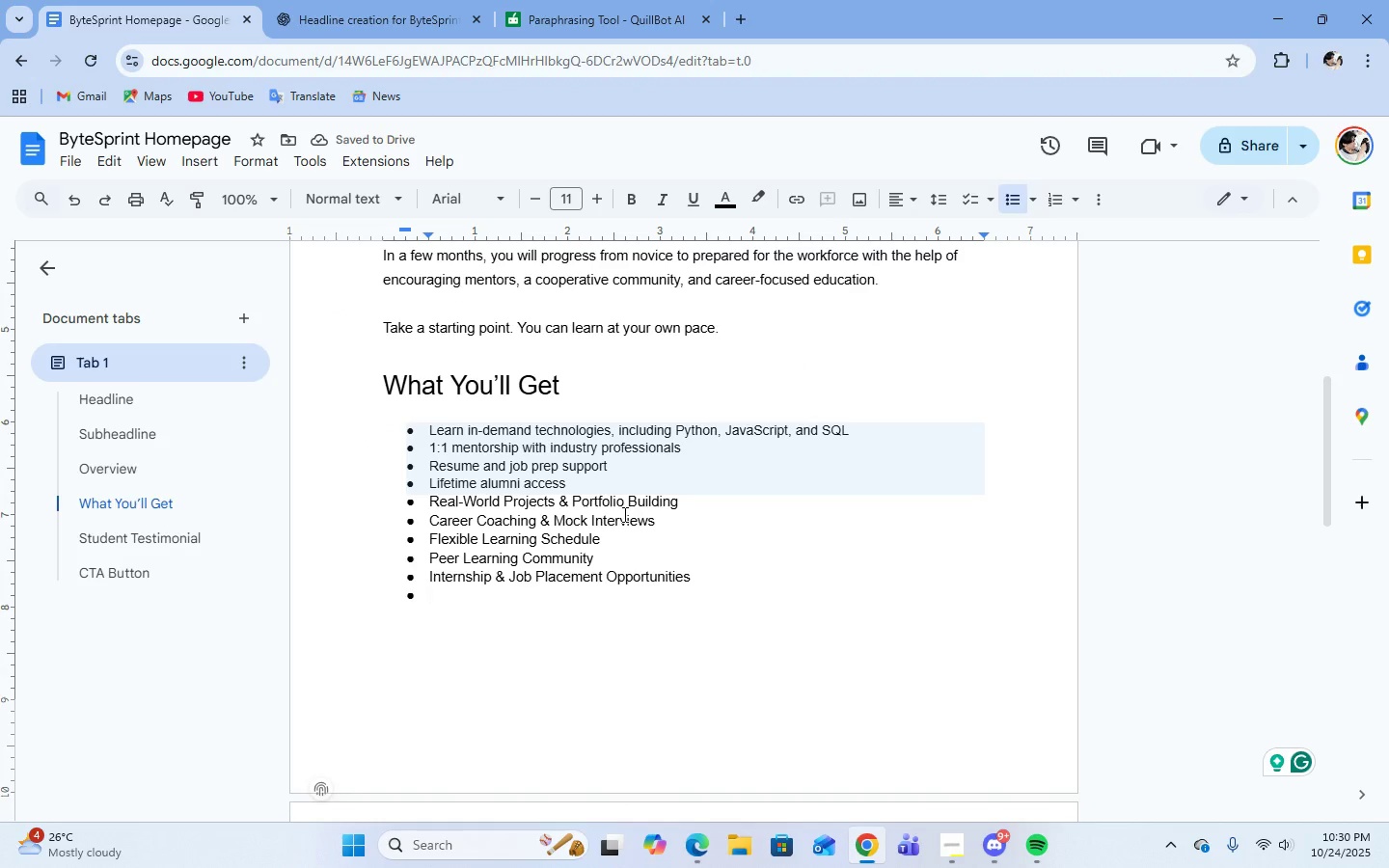 
key(Control+V)
 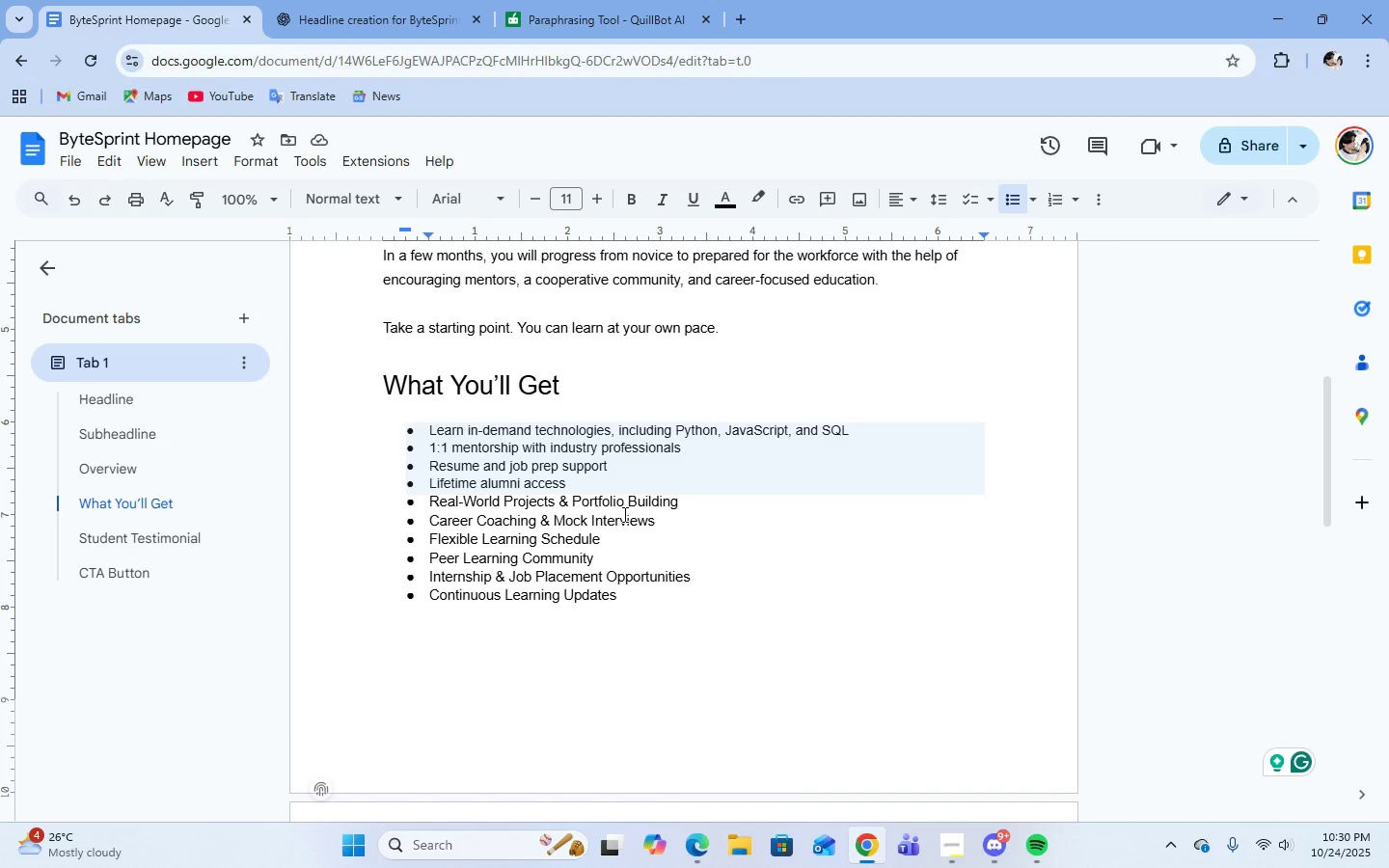 
wait(18.6)
 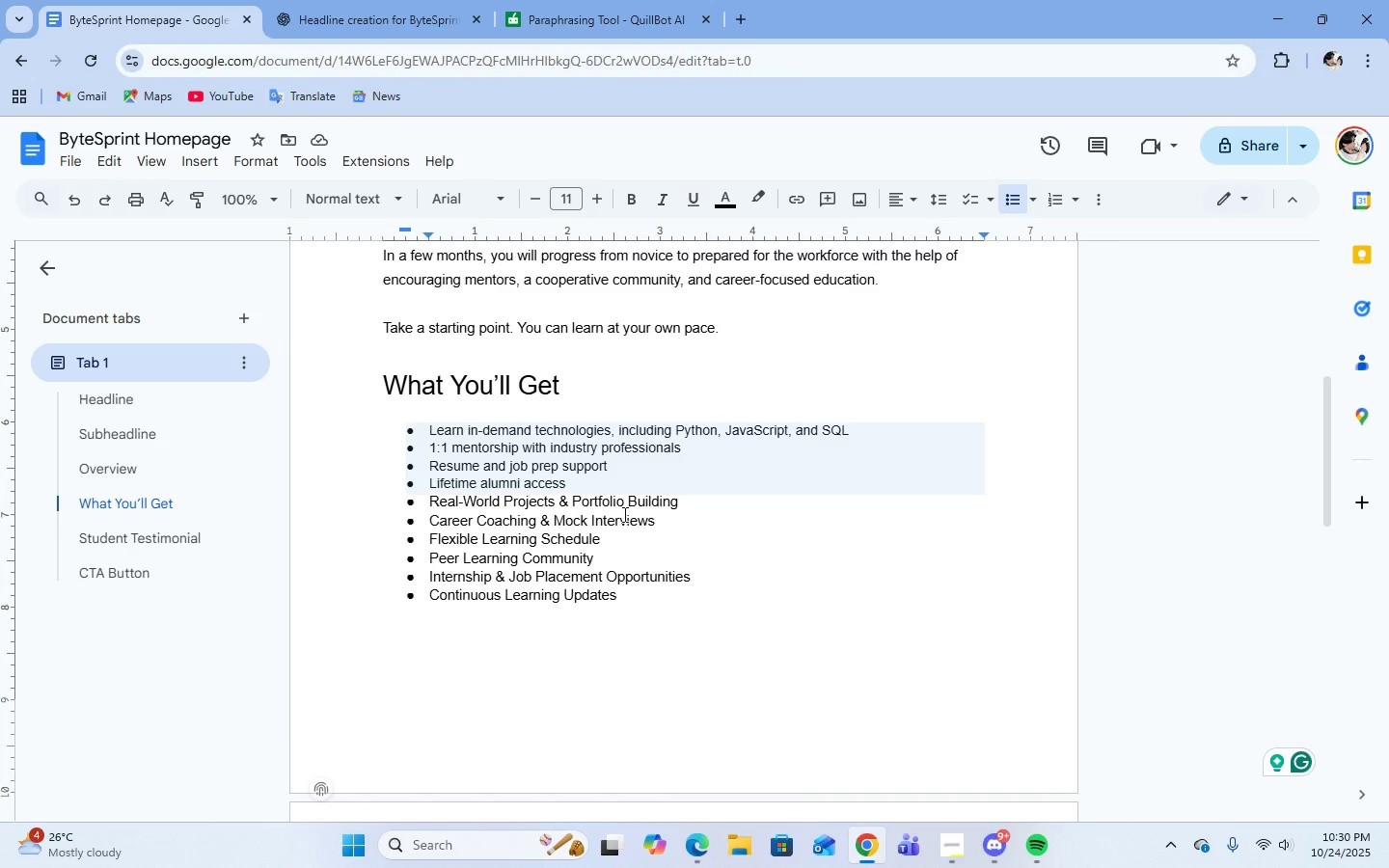 
left_click([424, 0])
 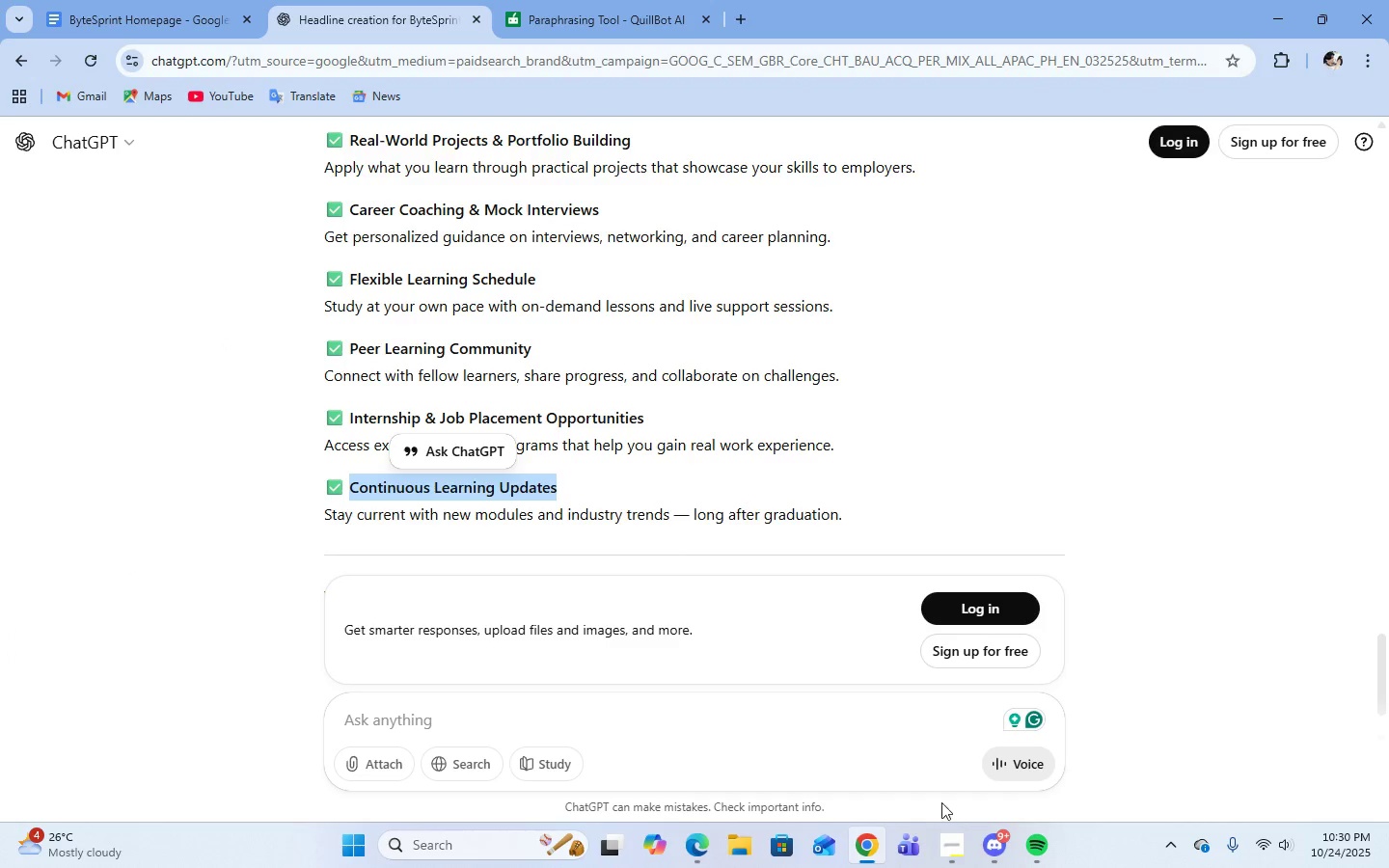 
left_click([950, 857])